 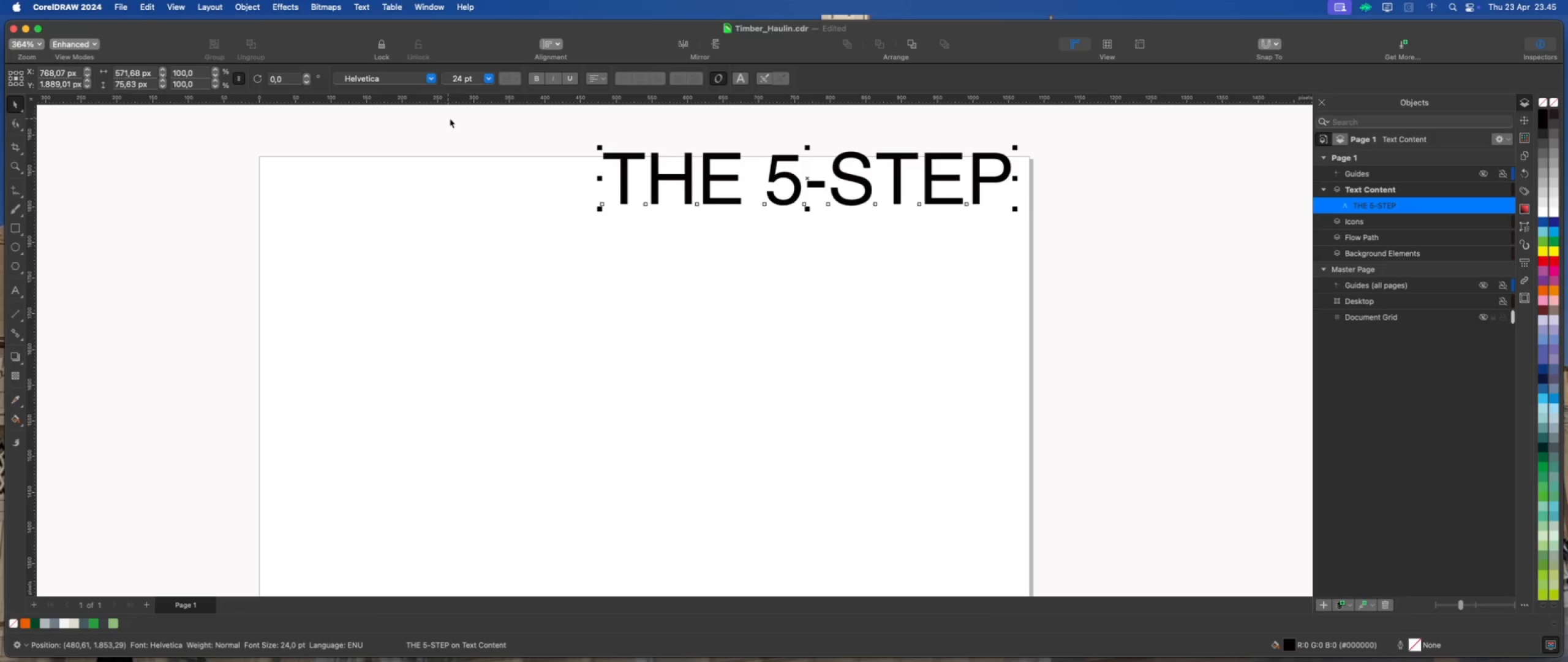 
left_click([433, 76])
 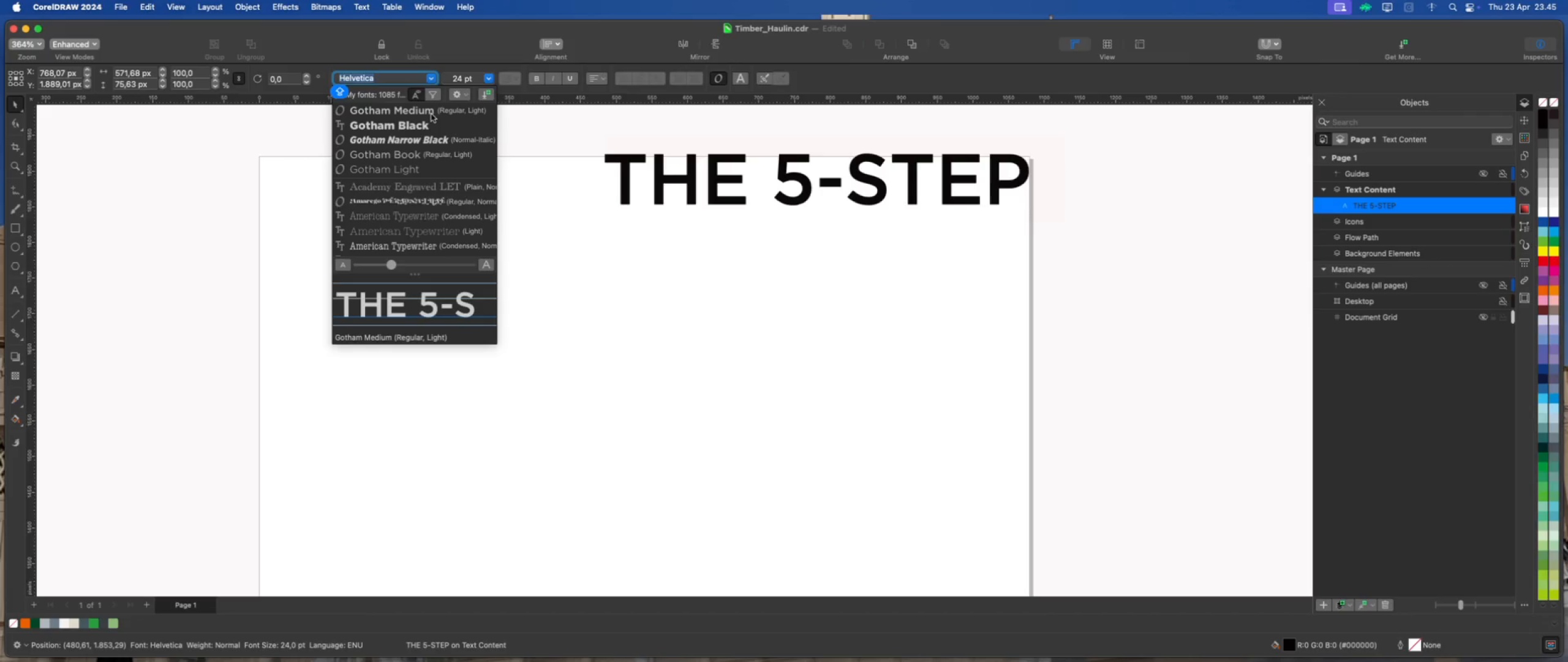 
wait(9.3)
 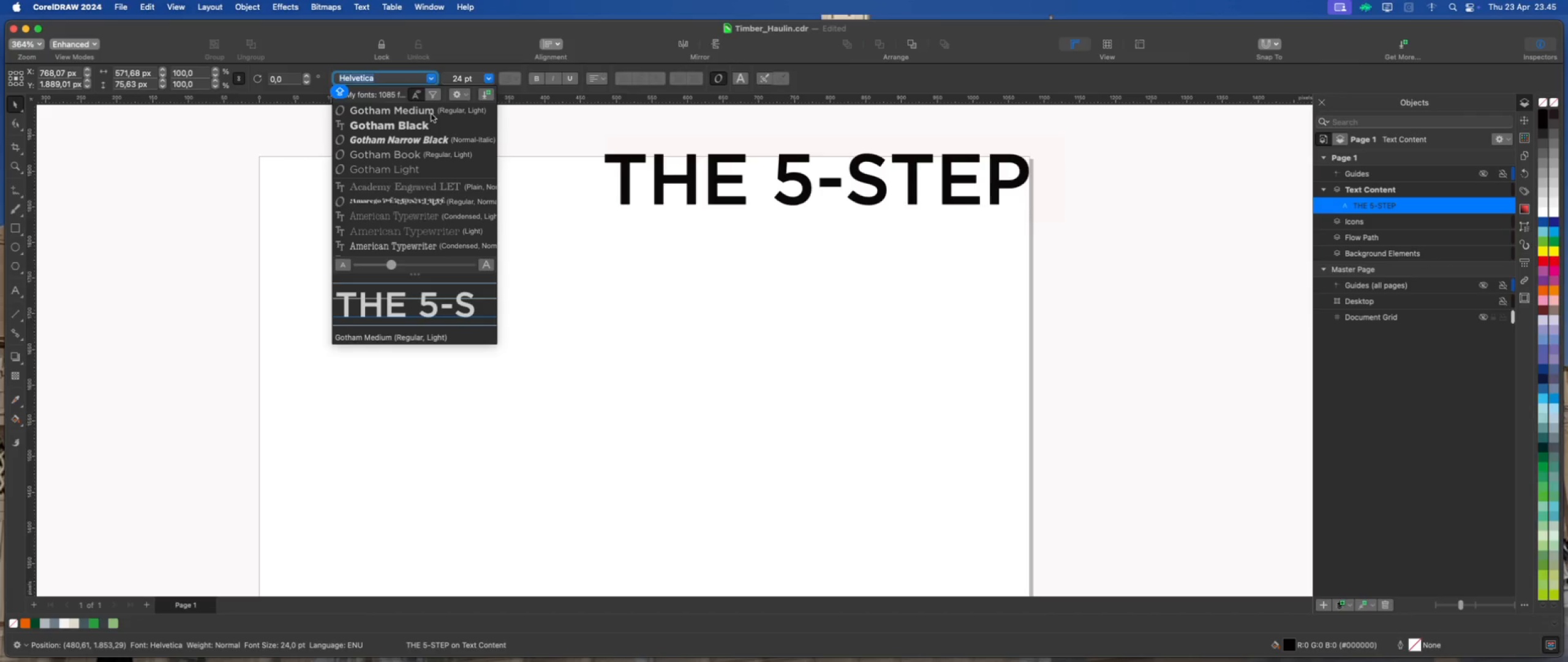 
scroll: coordinate [420, 215], scroll_direction: down, amount: 2.0
 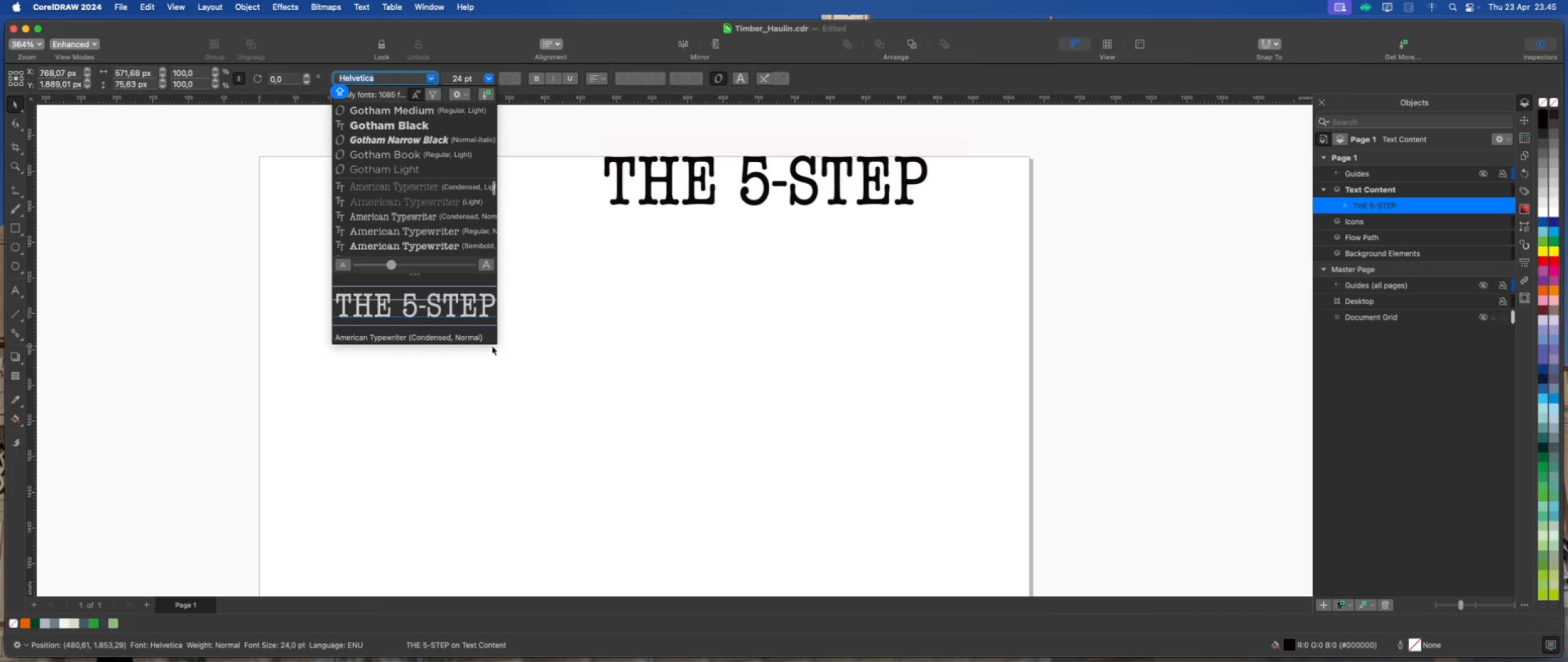 
left_click_drag(start_coordinate=[495, 341], to_coordinate=[573, 543])
 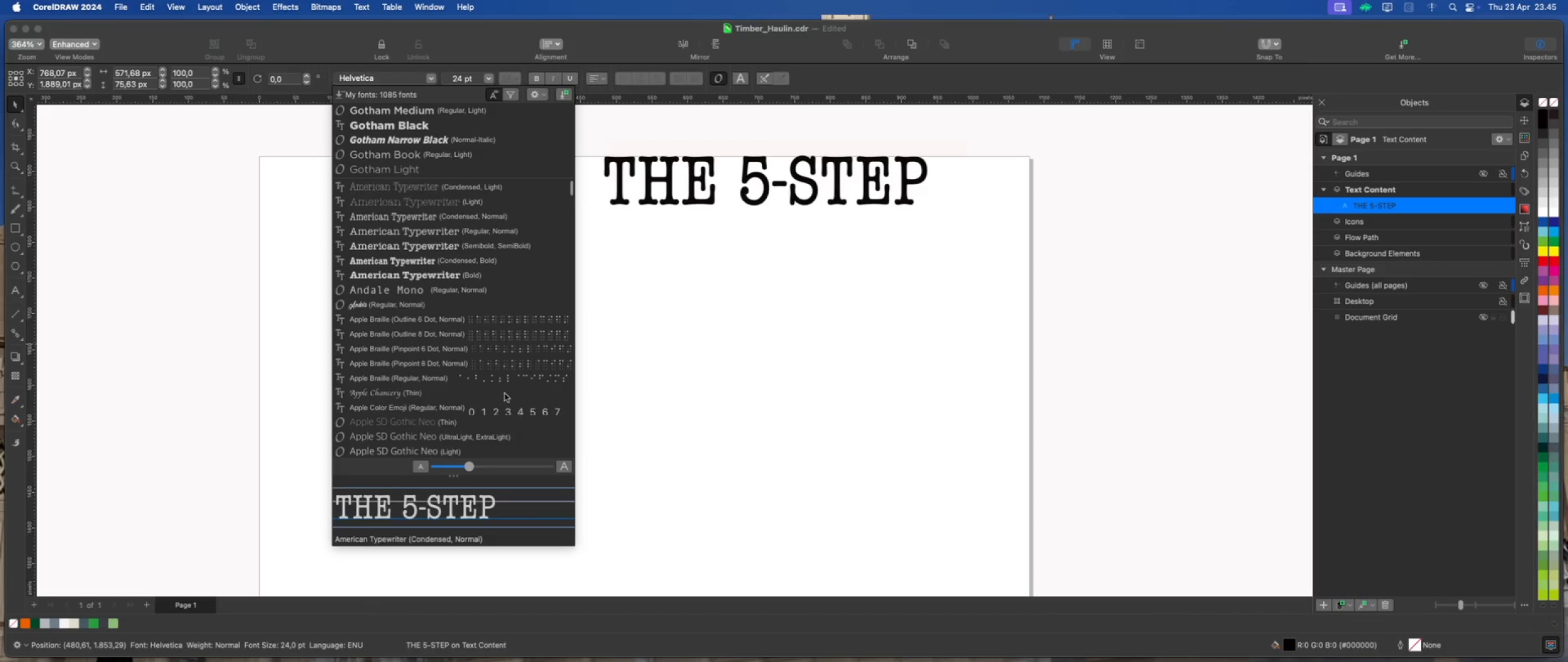 
scroll: coordinate [445, 353], scroll_direction: down, amount: 279.0
 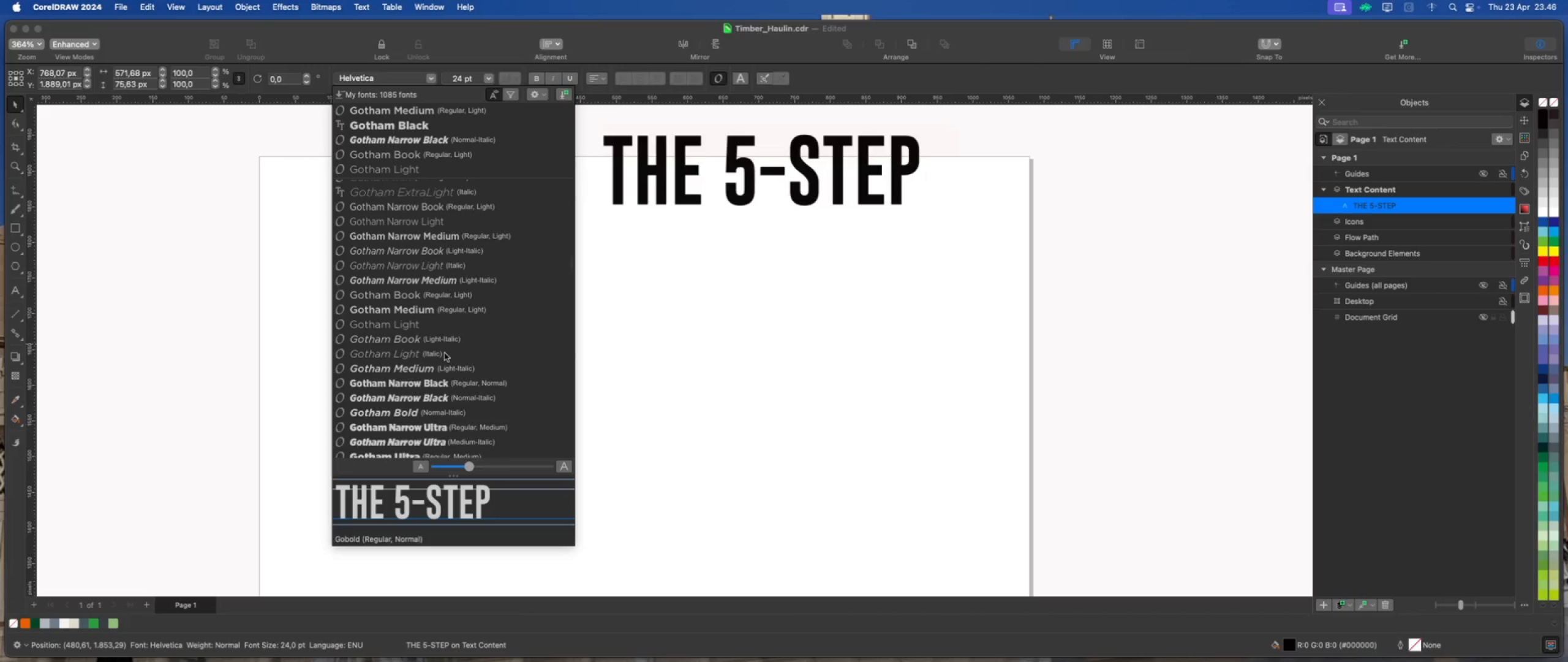 
scroll: coordinate [426, 347], scroll_direction: up, amount: 26.0
 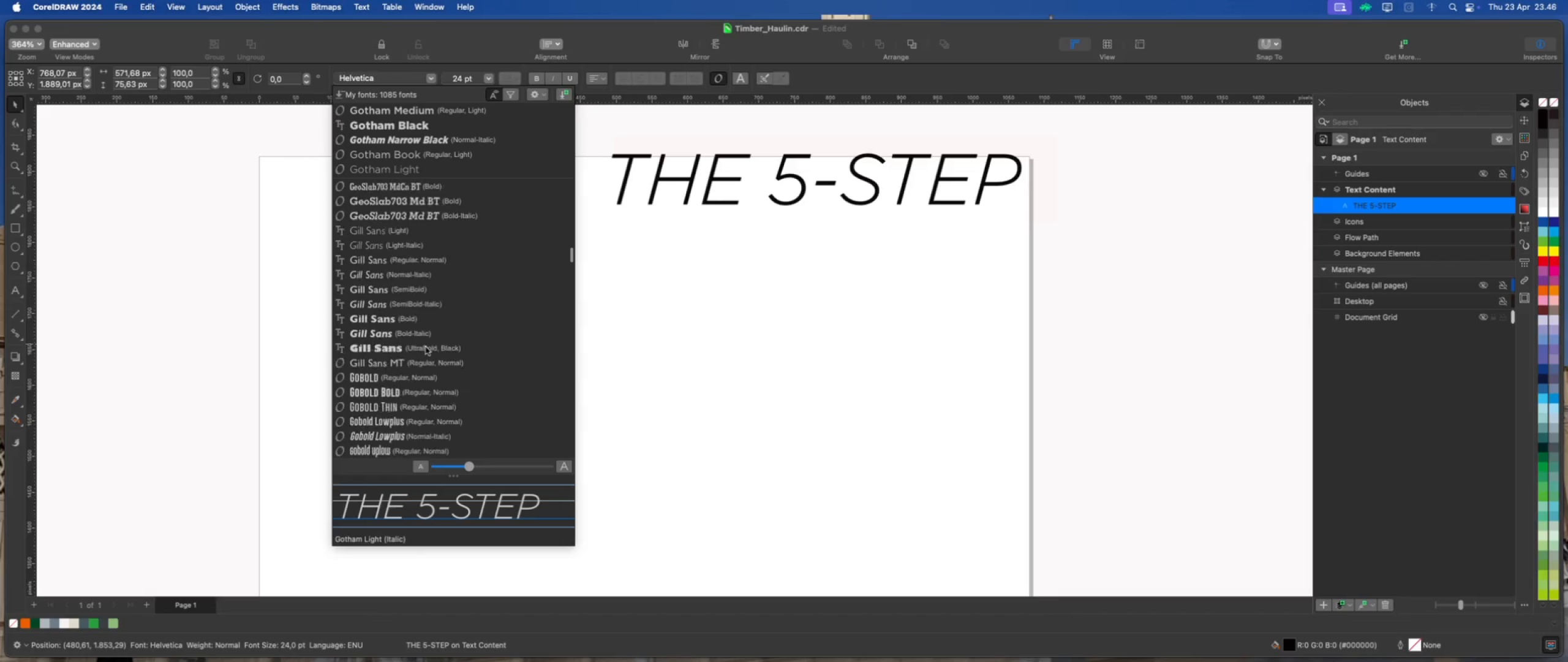 
scroll: coordinate [426, 347], scroll_direction: down, amount: 2.0
 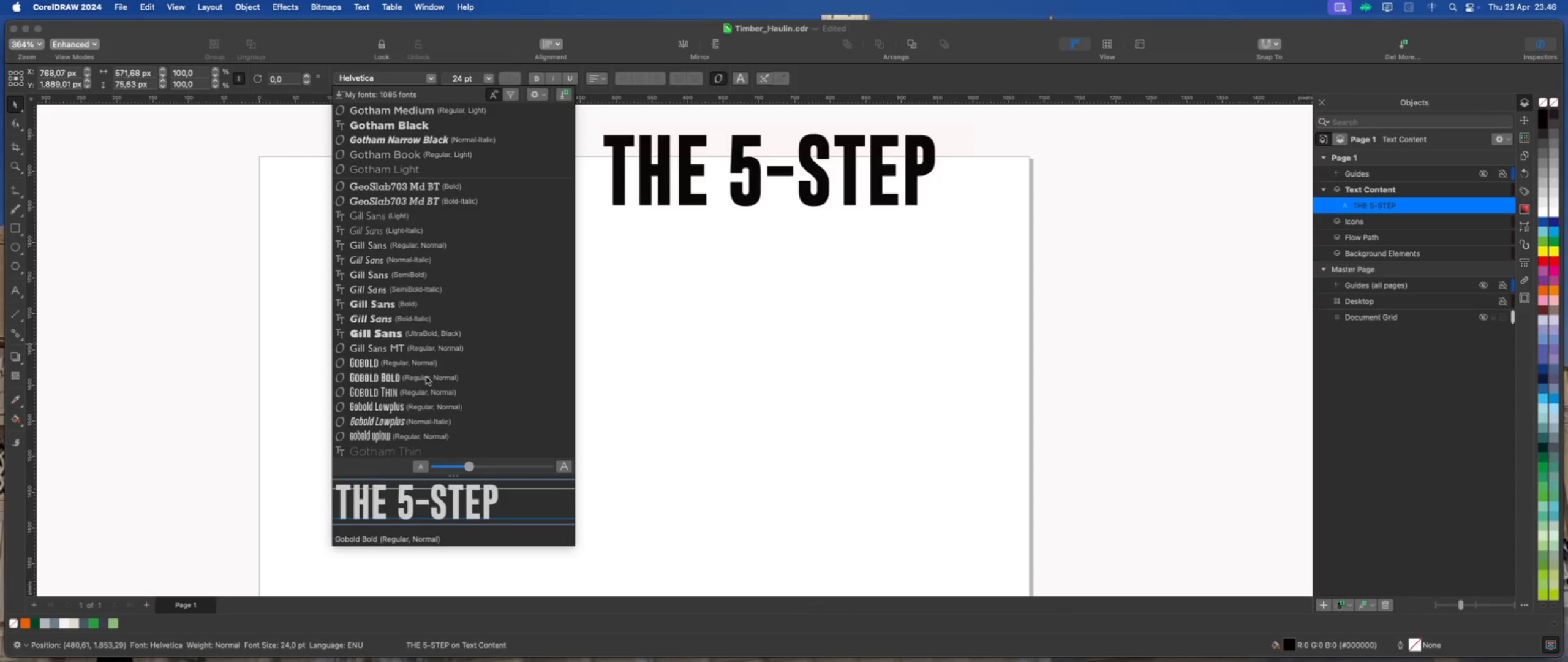 
wait(14.6)
 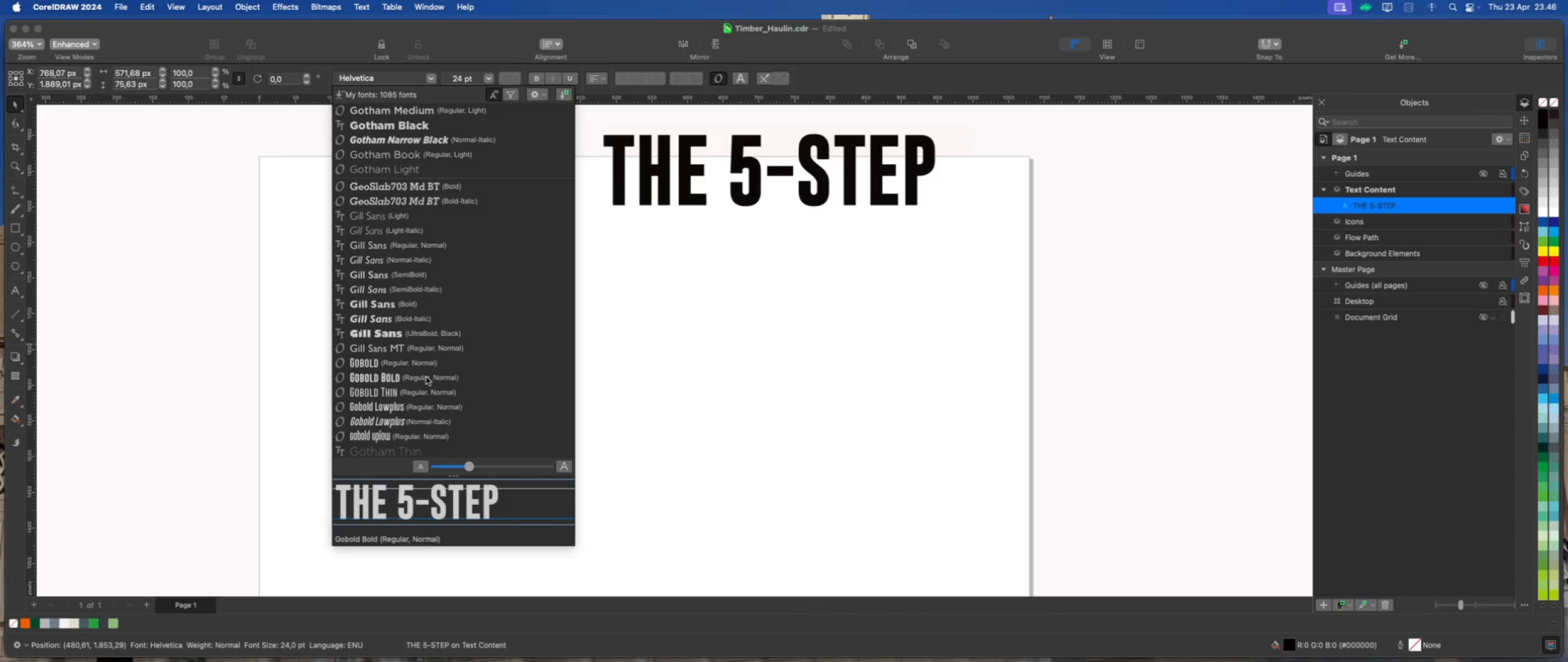 
scroll: coordinate [430, 378], scroll_direction: down, amount: 69.0
 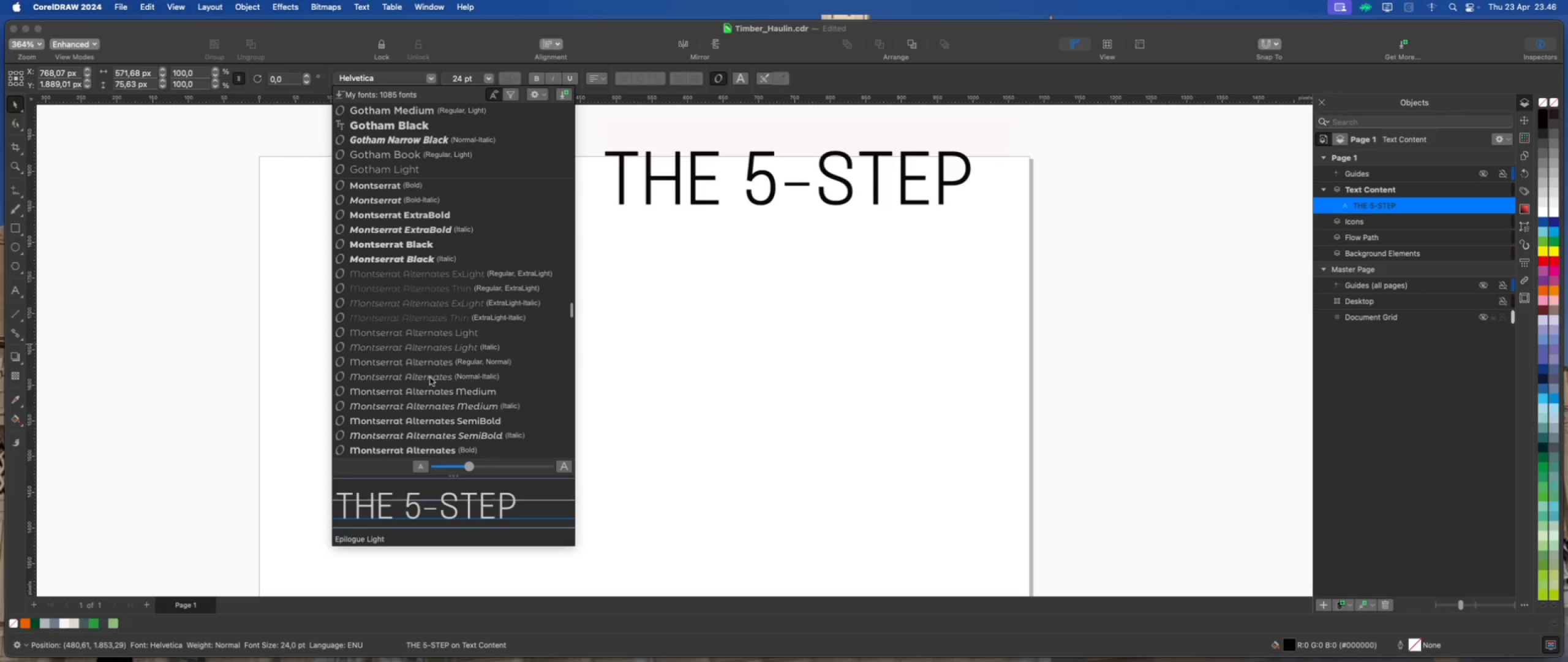 
scroll: coordinate [409, 230], scroll_direction: up, amount: 5.0
 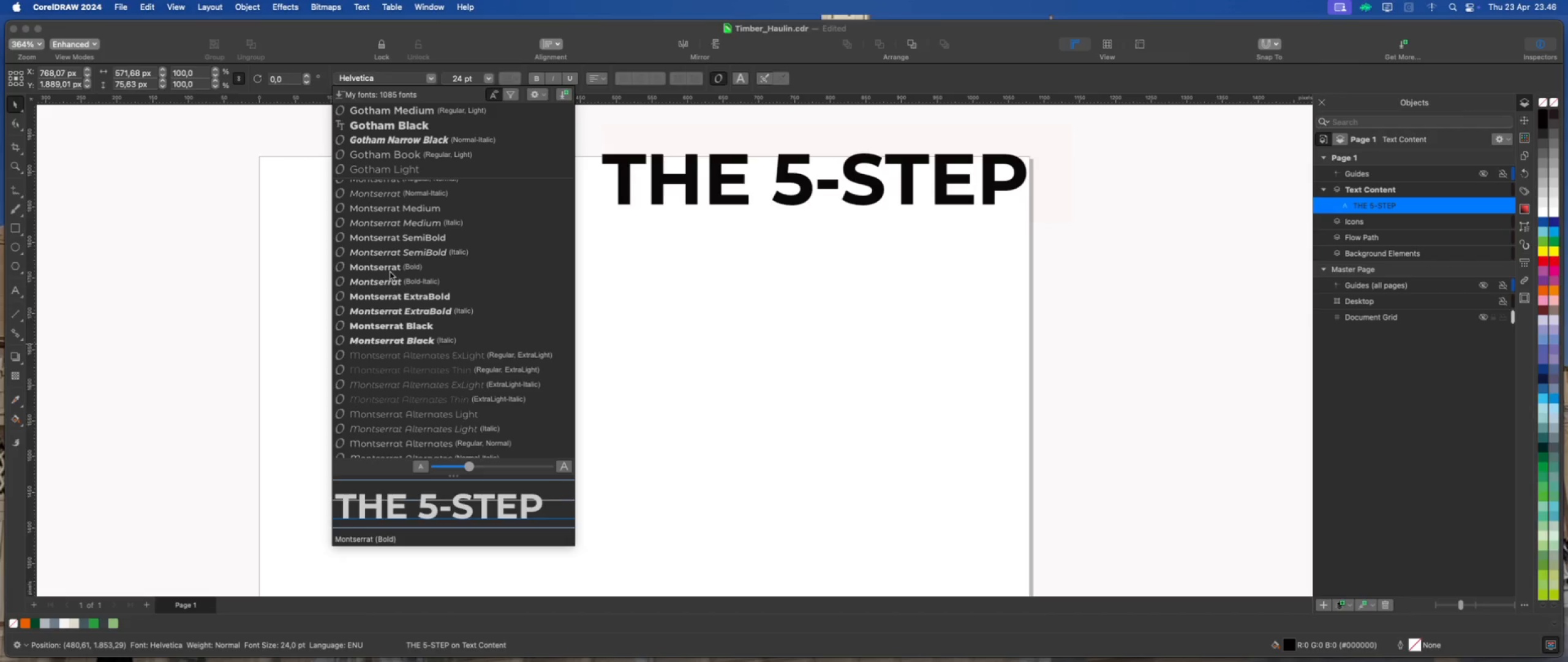 
wait(13.98)
 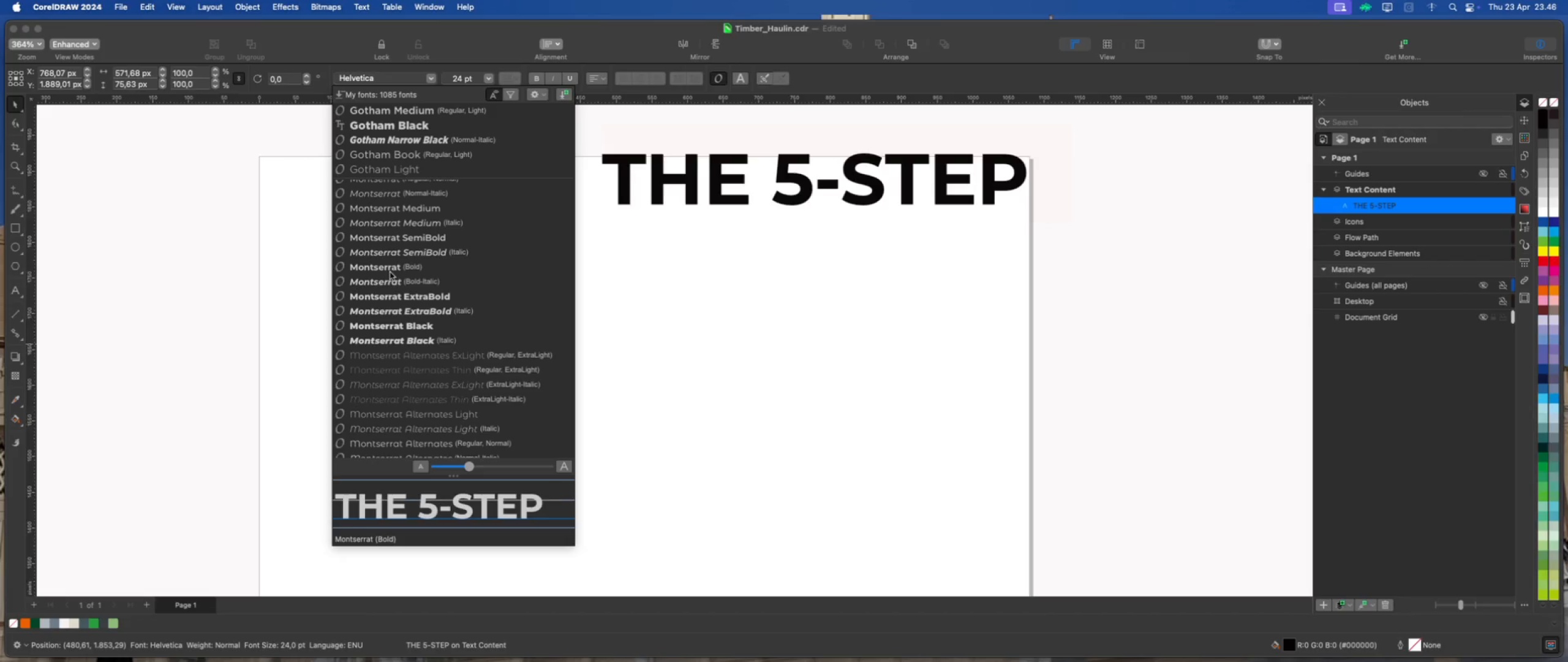 
left_click([390, 272])
 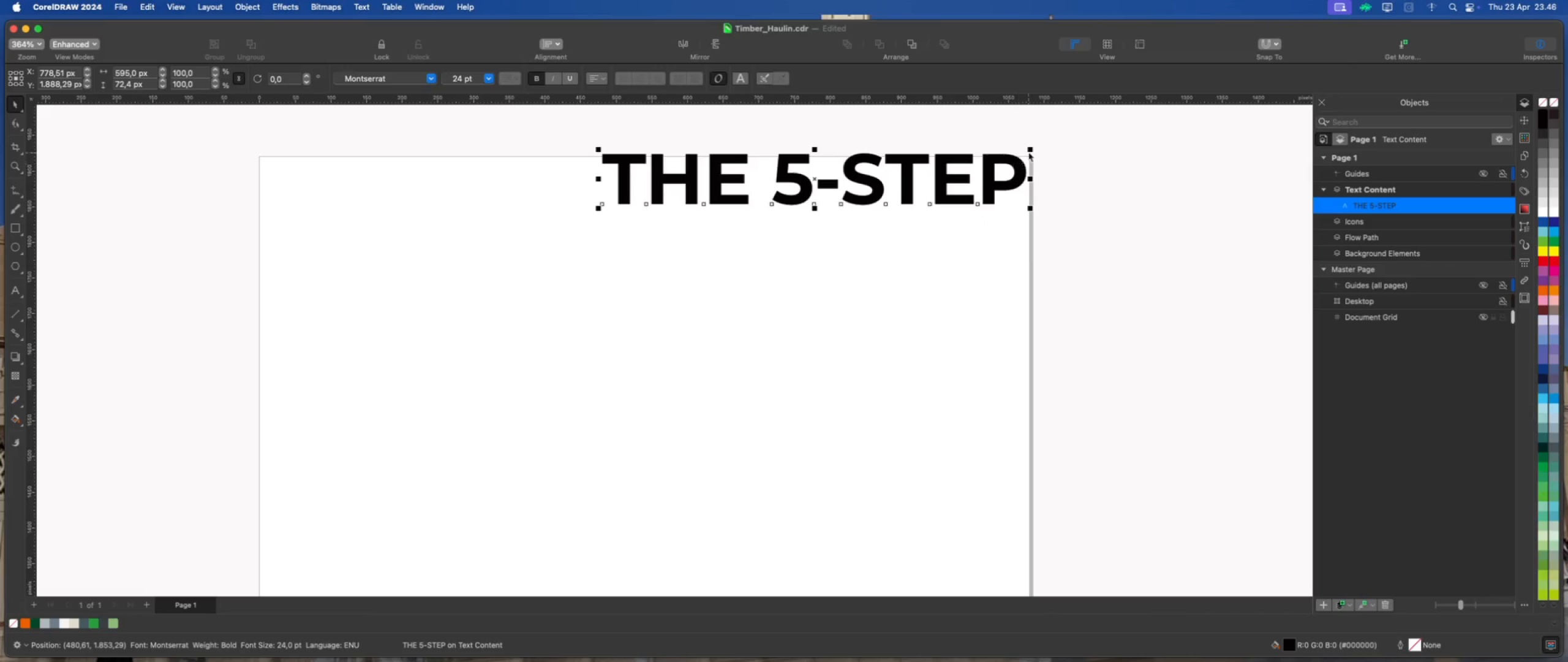 
left_click_drag(start_coordinate=[1034, 148], to_coordinate=[948, 177])
 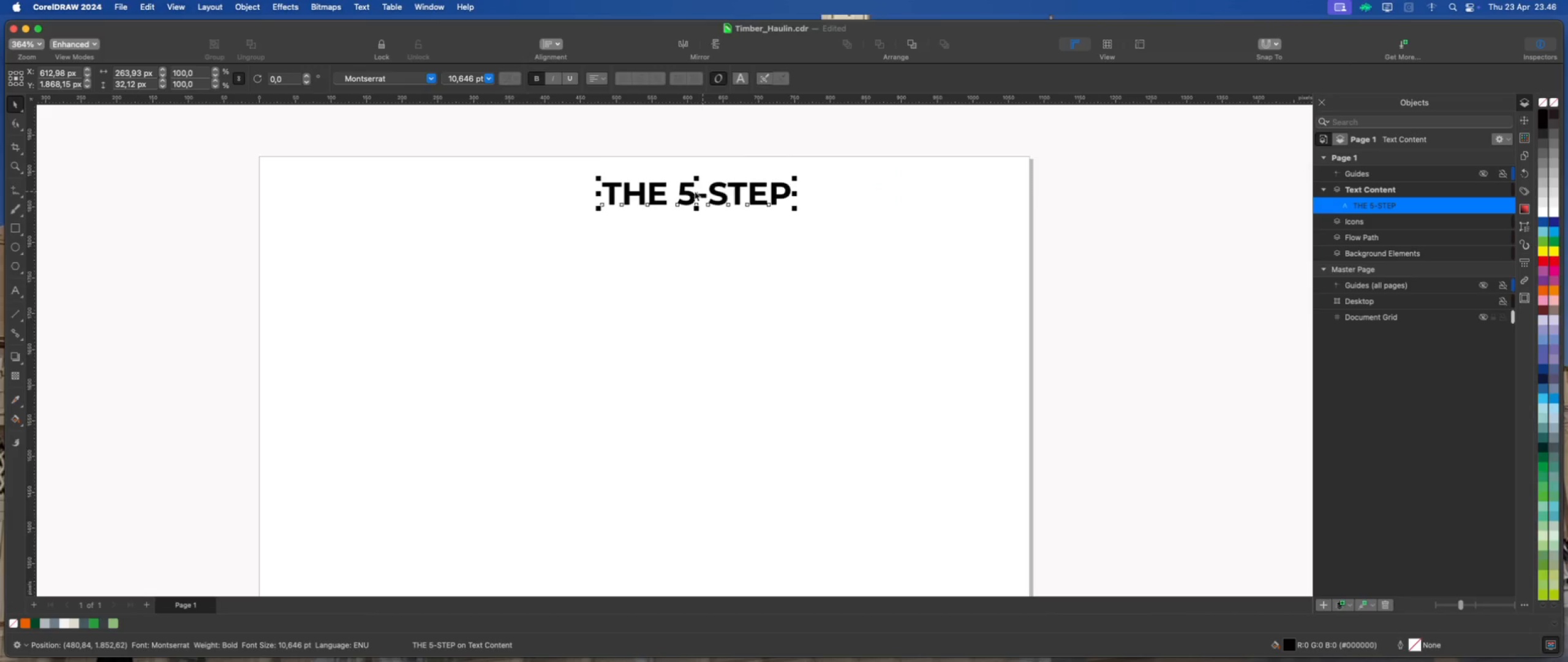 
left_click_drag(start_coordinate=[694, 191], to_coordinate=[617, 215])
 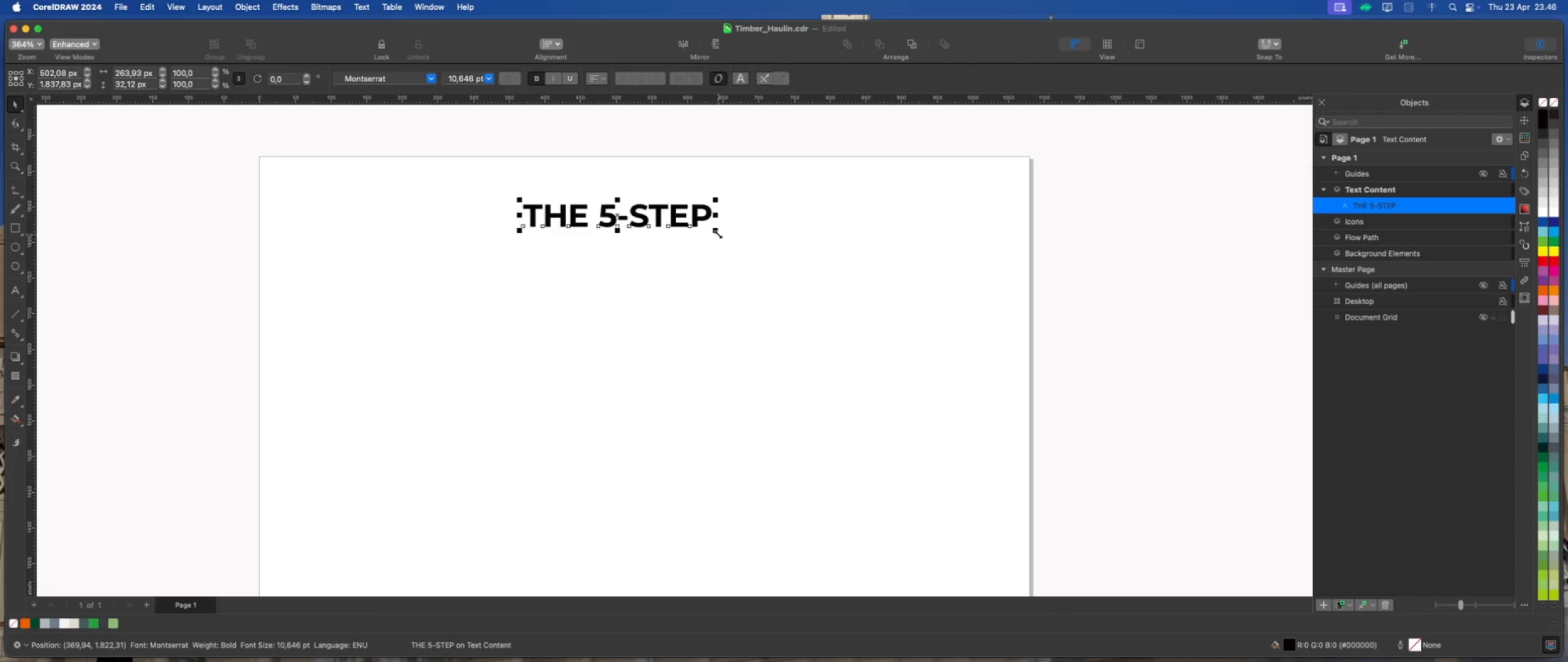 
left_click_drag(start_coordinate=[716, 232], to_coordinate=[741, 249])
 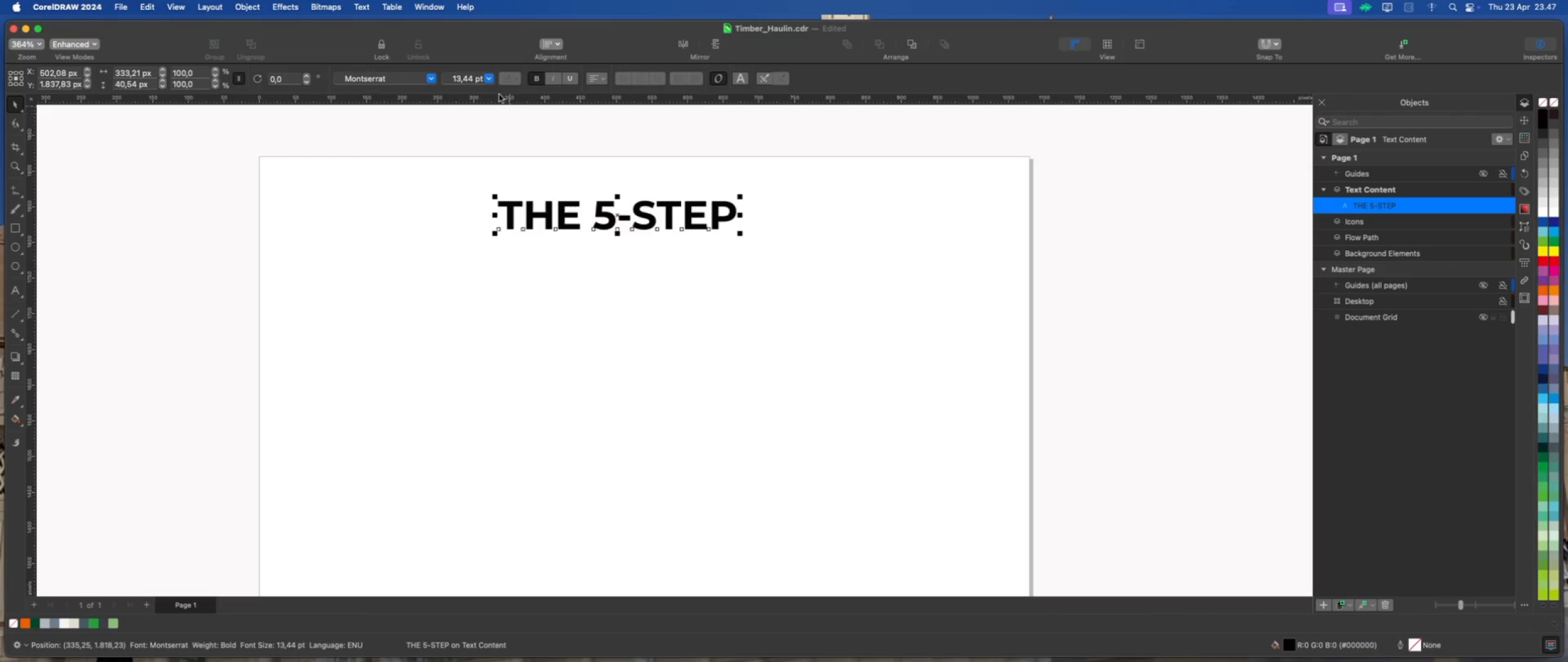 
hold_key(key=ShiftLeft, duration=0.75)
 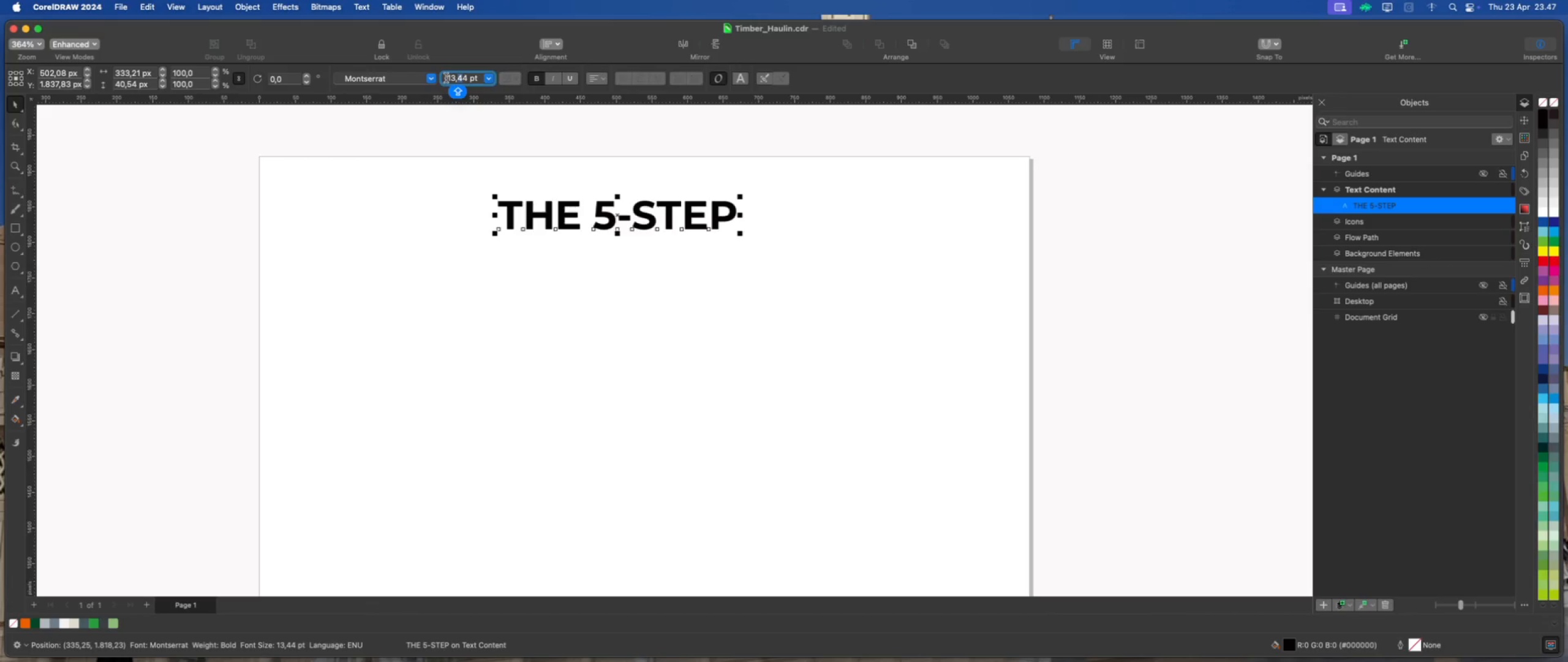 
left_click_drag(start_coordinate=[445, 77], to_coordinate=[486, 80])
 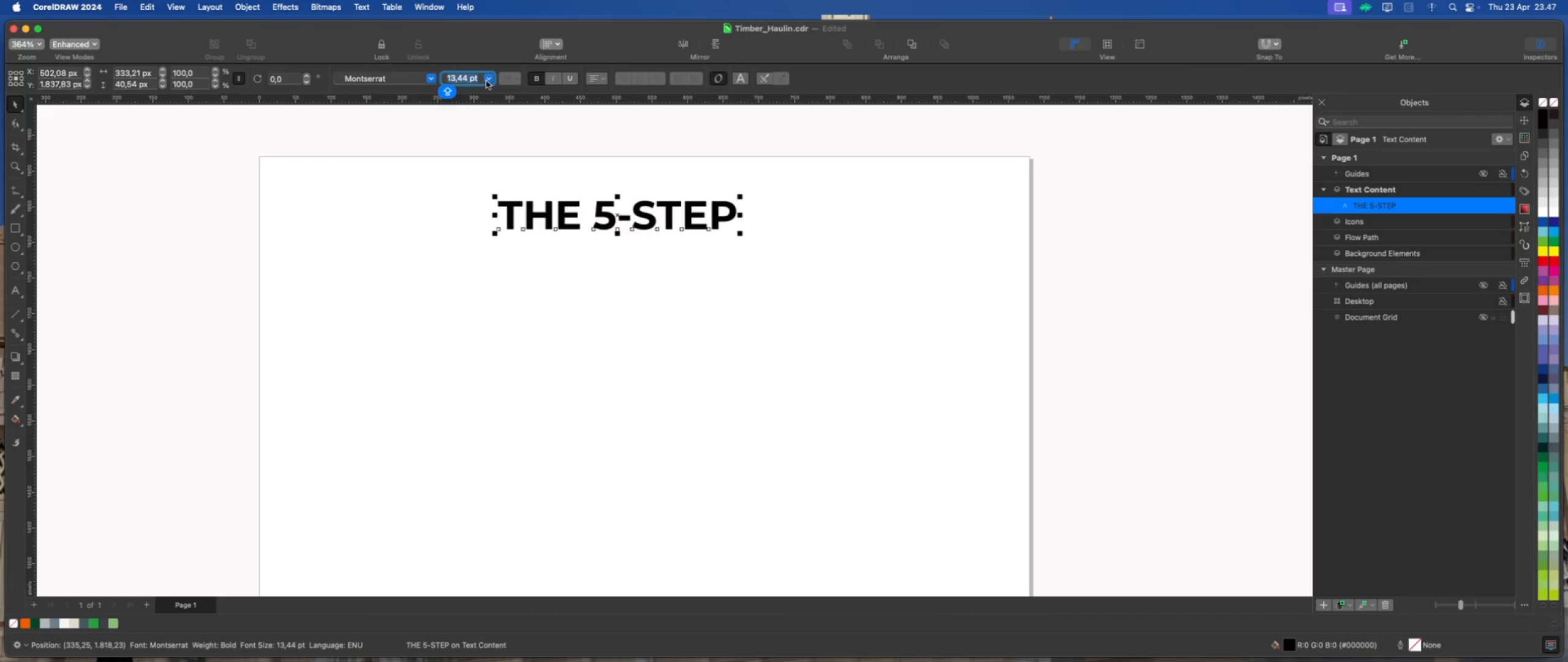 
key(Numpad1)
 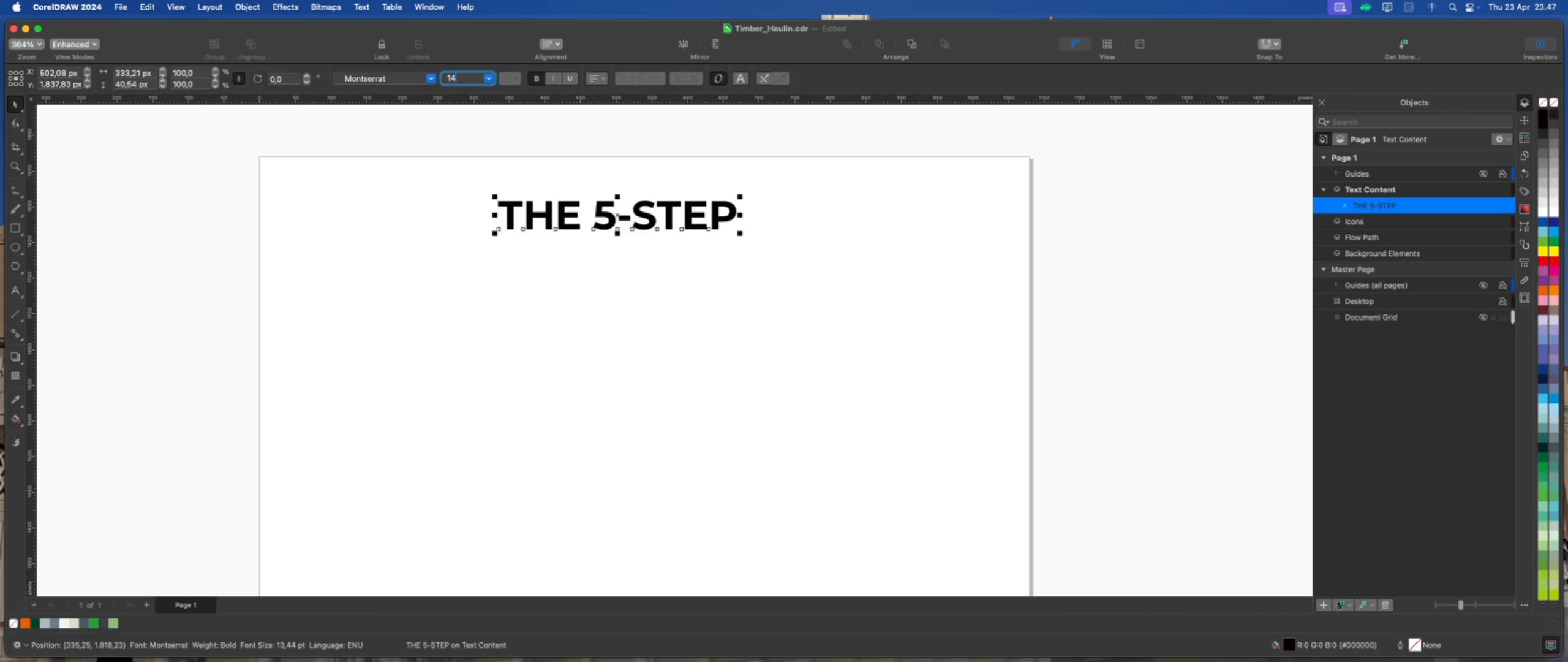 
key(Numpad4)
 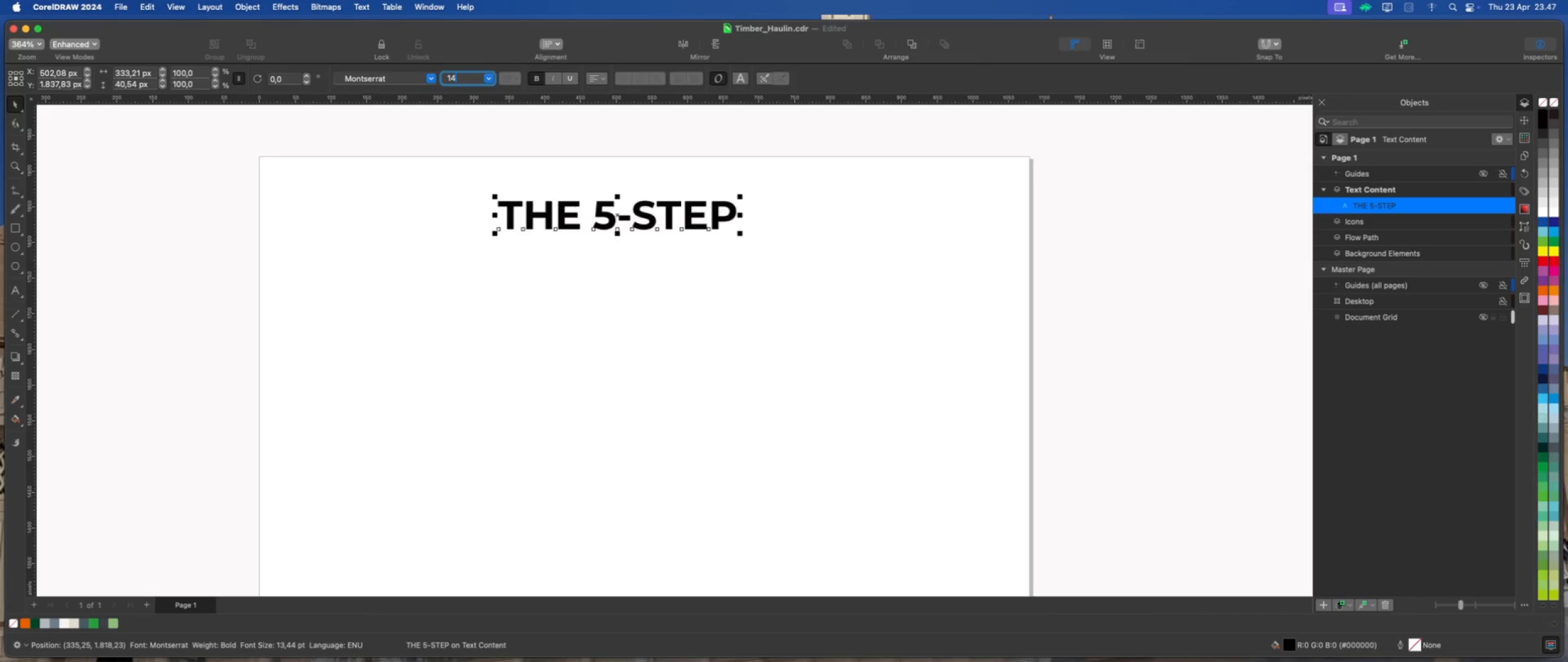 
key(Enter)
 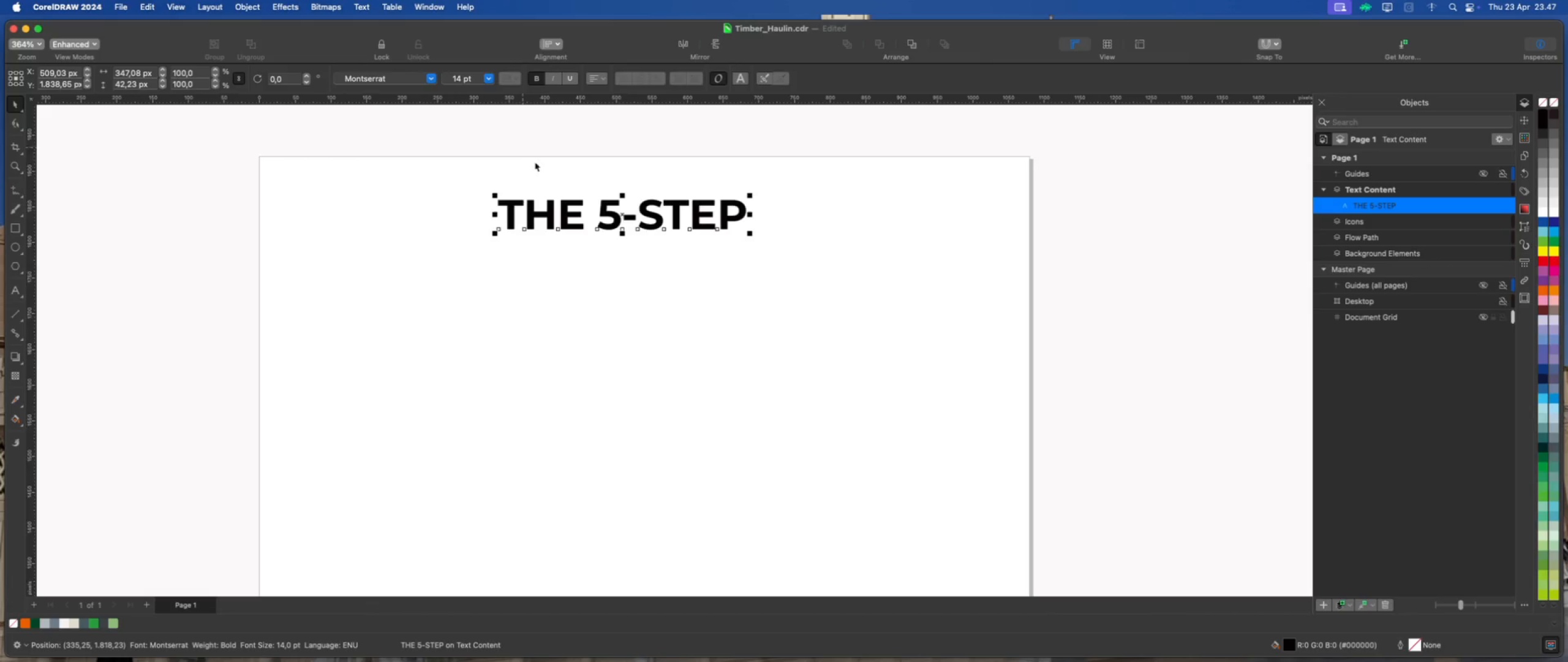 
left_click([777, 267])
 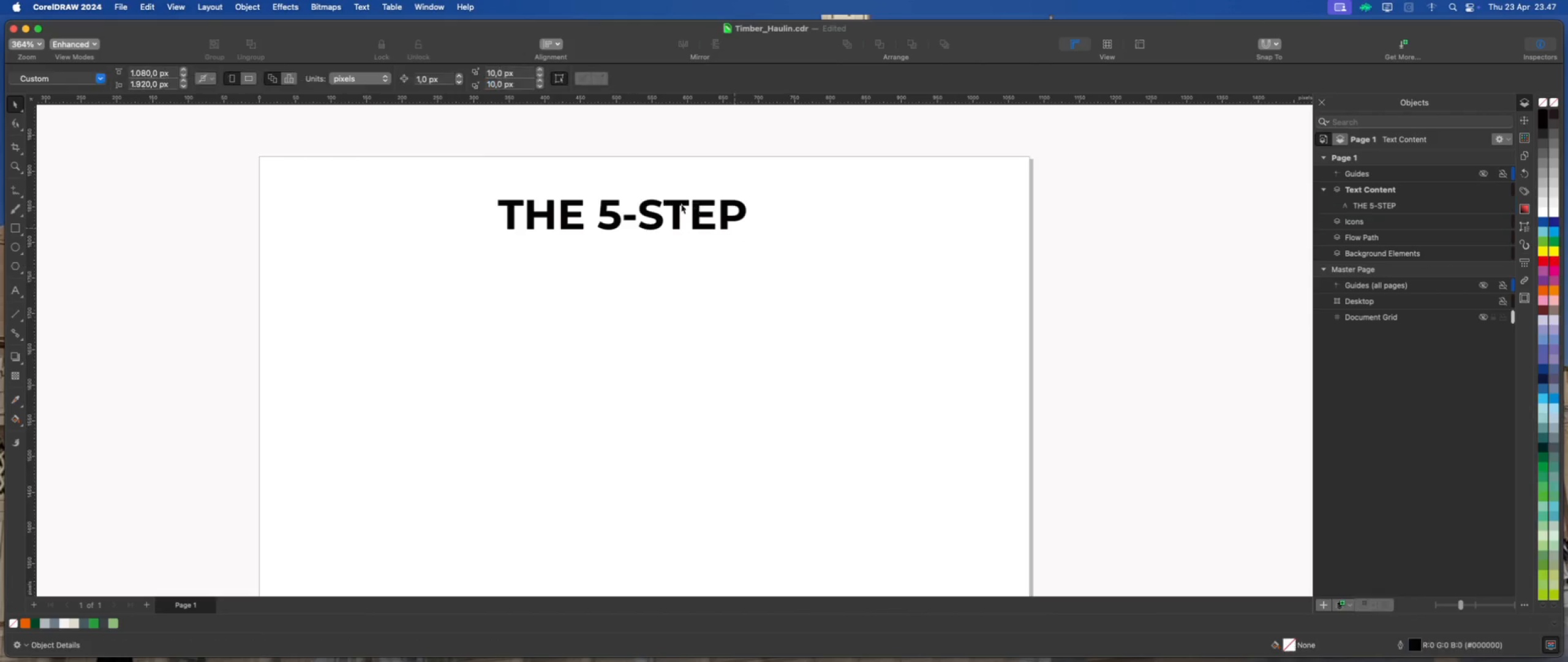 
scroll: coordinate [645, 246], scroll_direction: down, amount: 5.0
 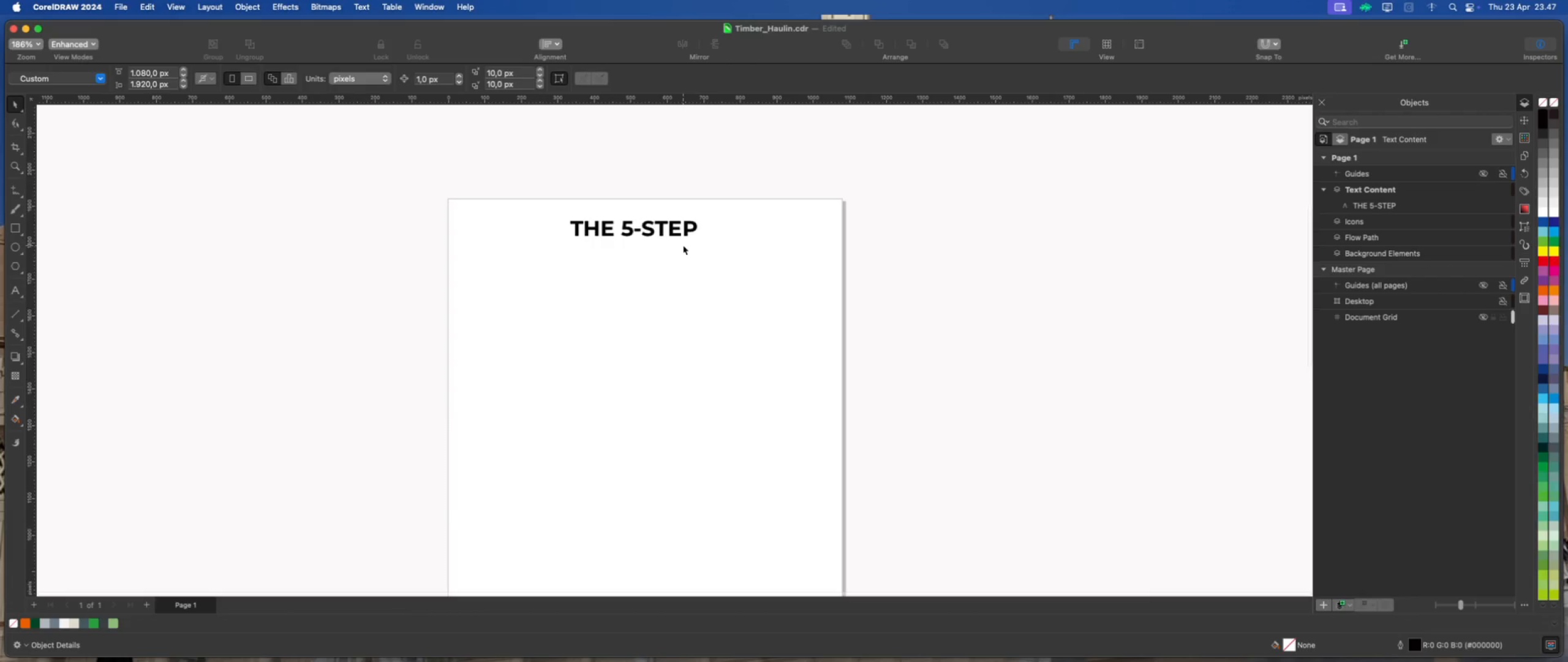 
scroll: coordinate [635, 213], scroll_direction: up, amount: 3.0
 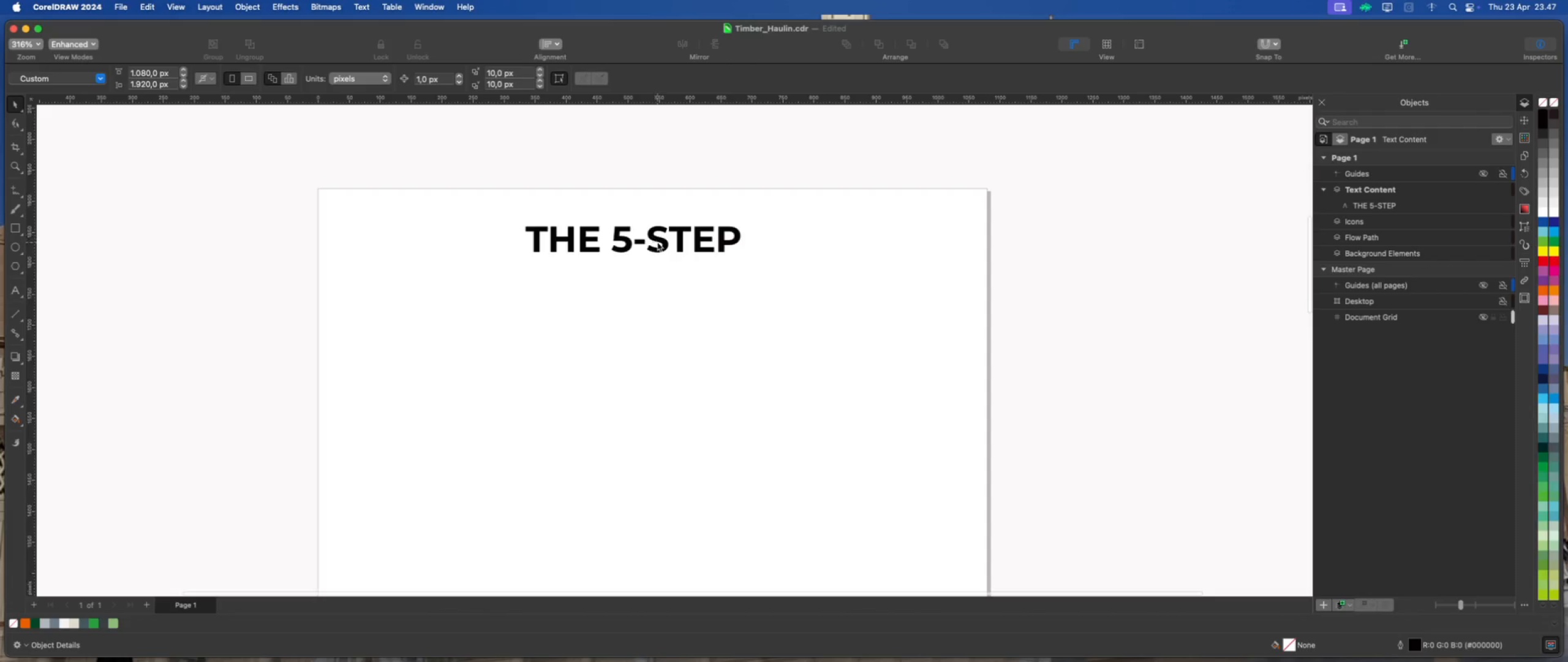 
left_click([657, 242])
 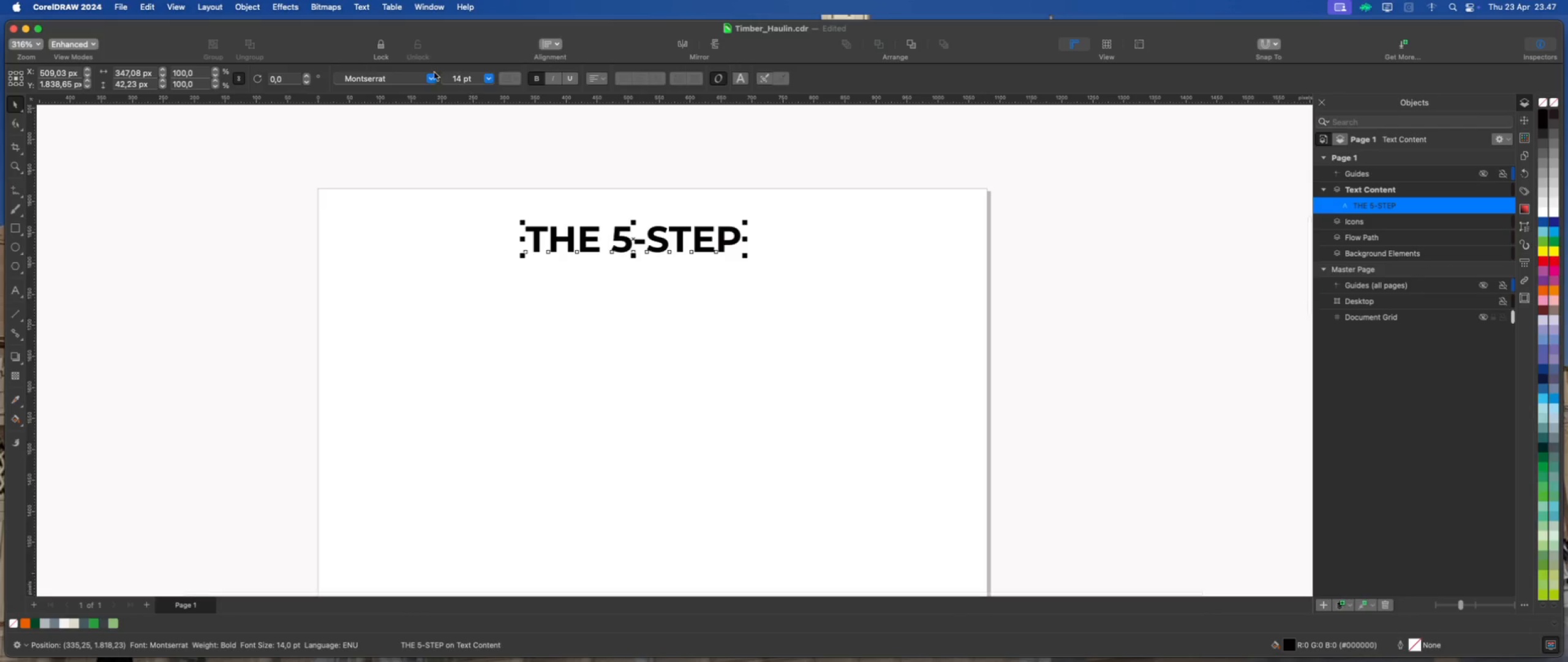 
left_click([427, 78])
 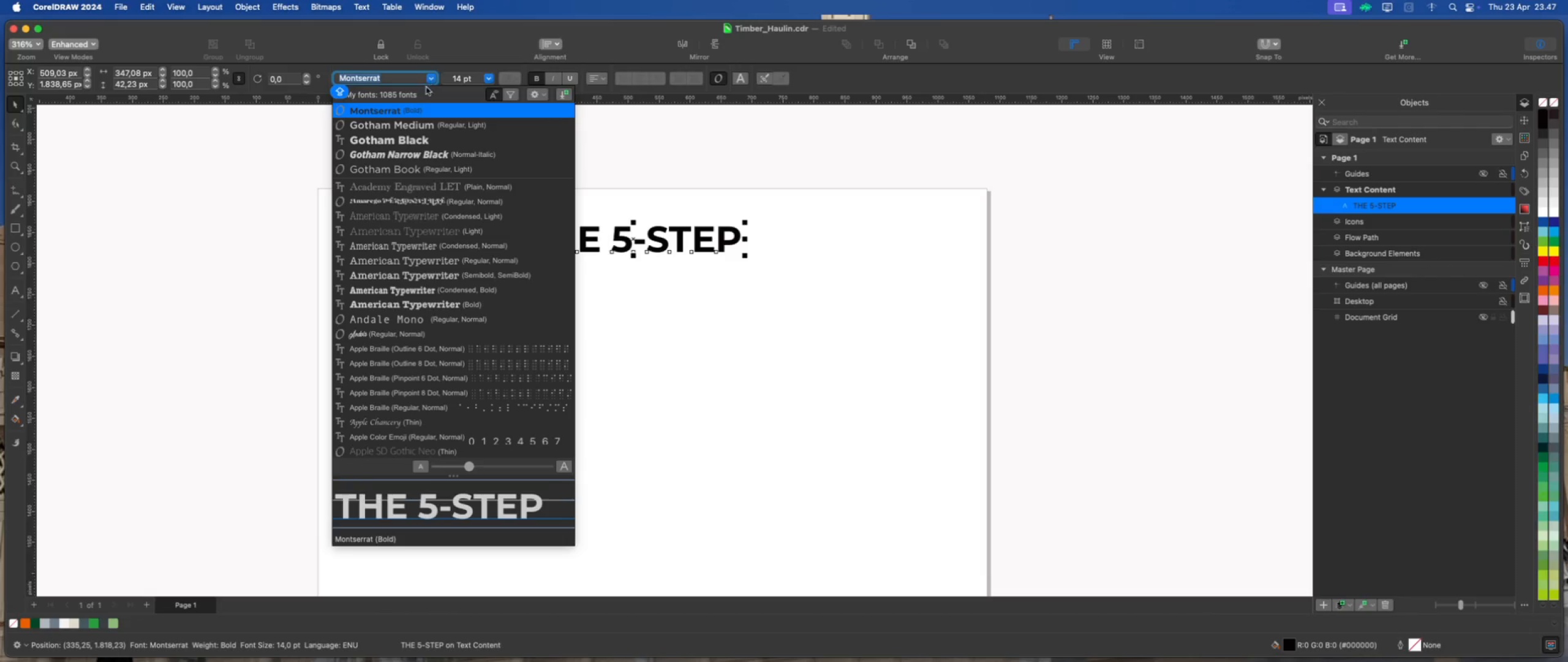 
scroll: coordinate [435, 349], scroll_direction: down, amount: 255.0
 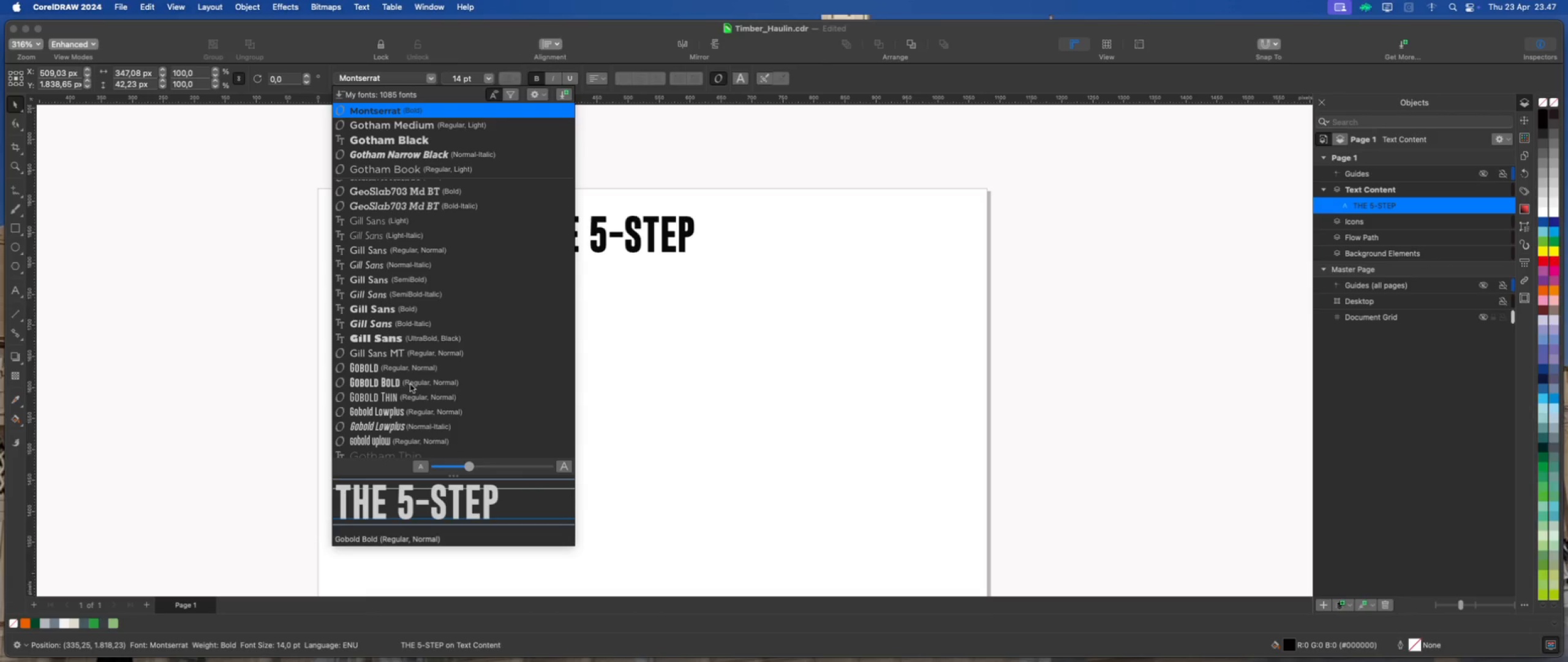 
left_click([410, 384])
 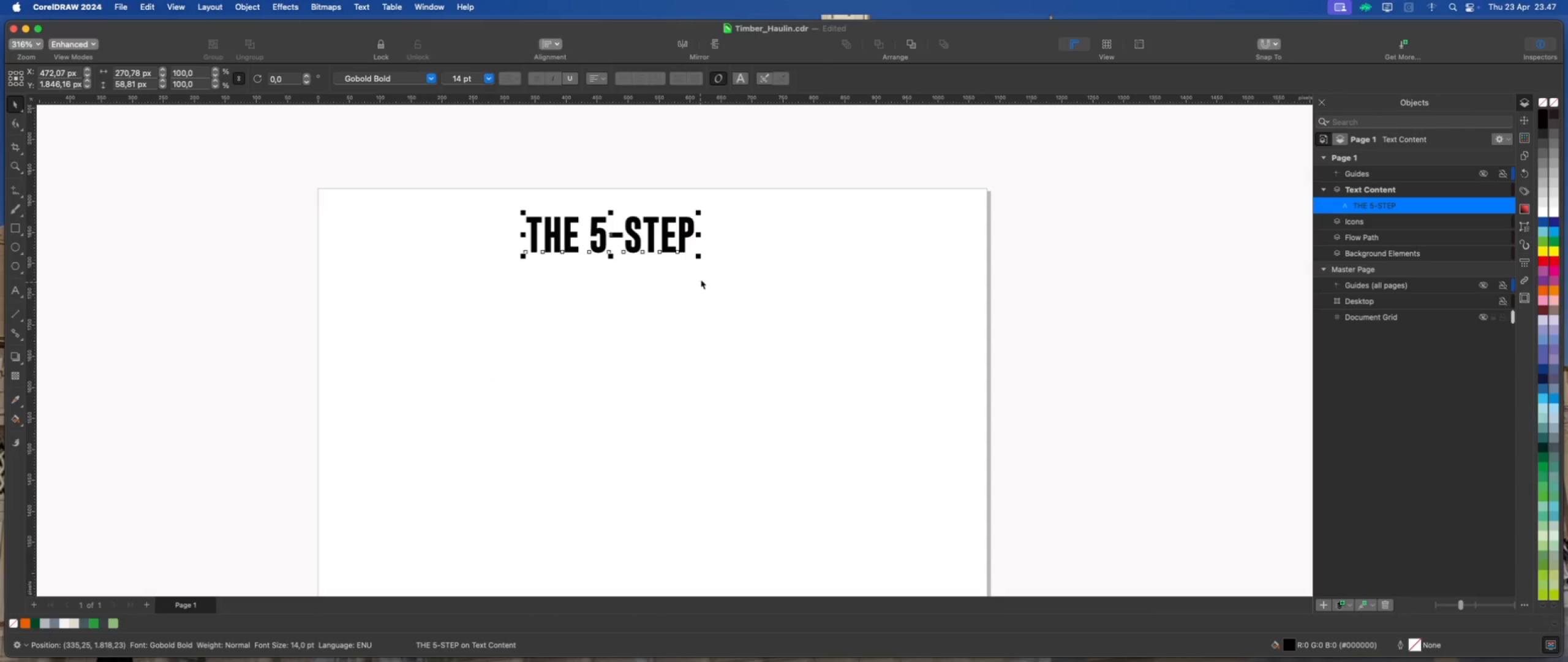 
left_click_drag(start_coordinate=[699, 257], to_coordinate=[726, 265])
 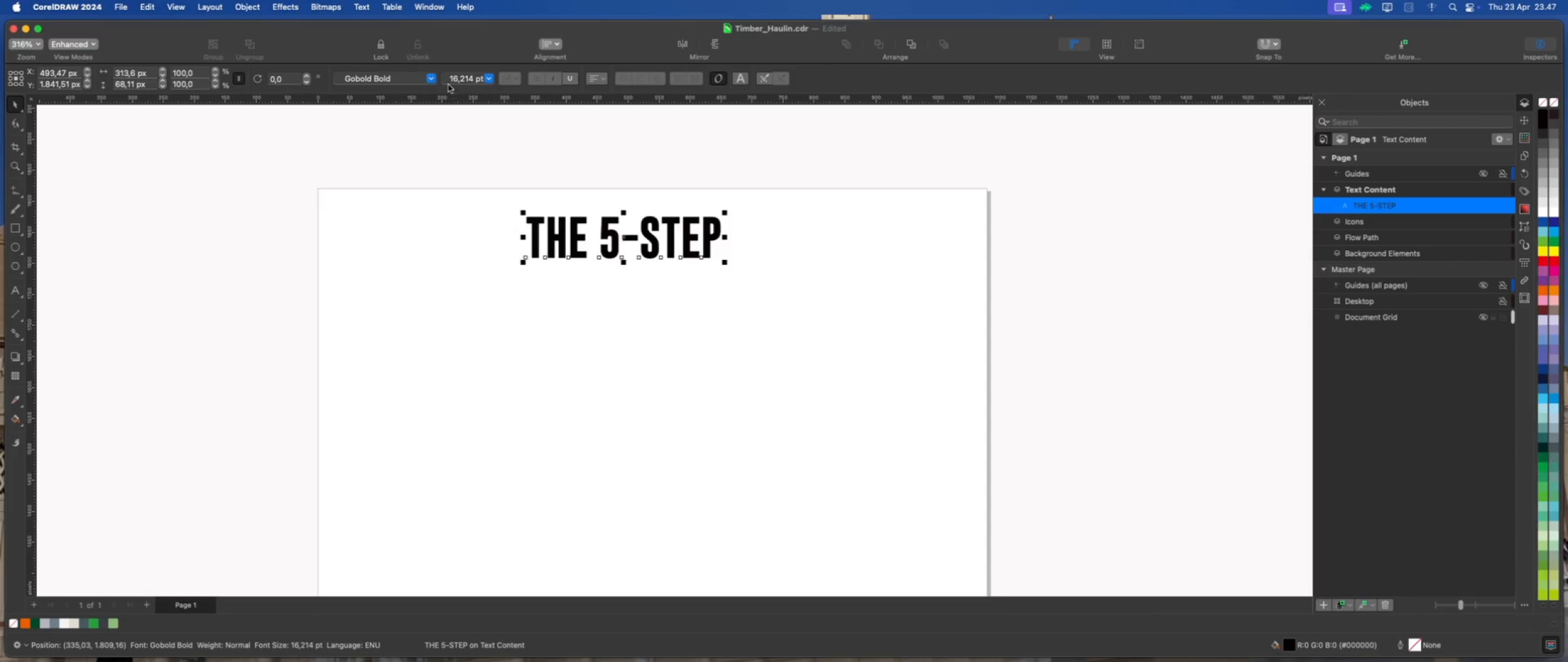 
left_click([448, 78])
 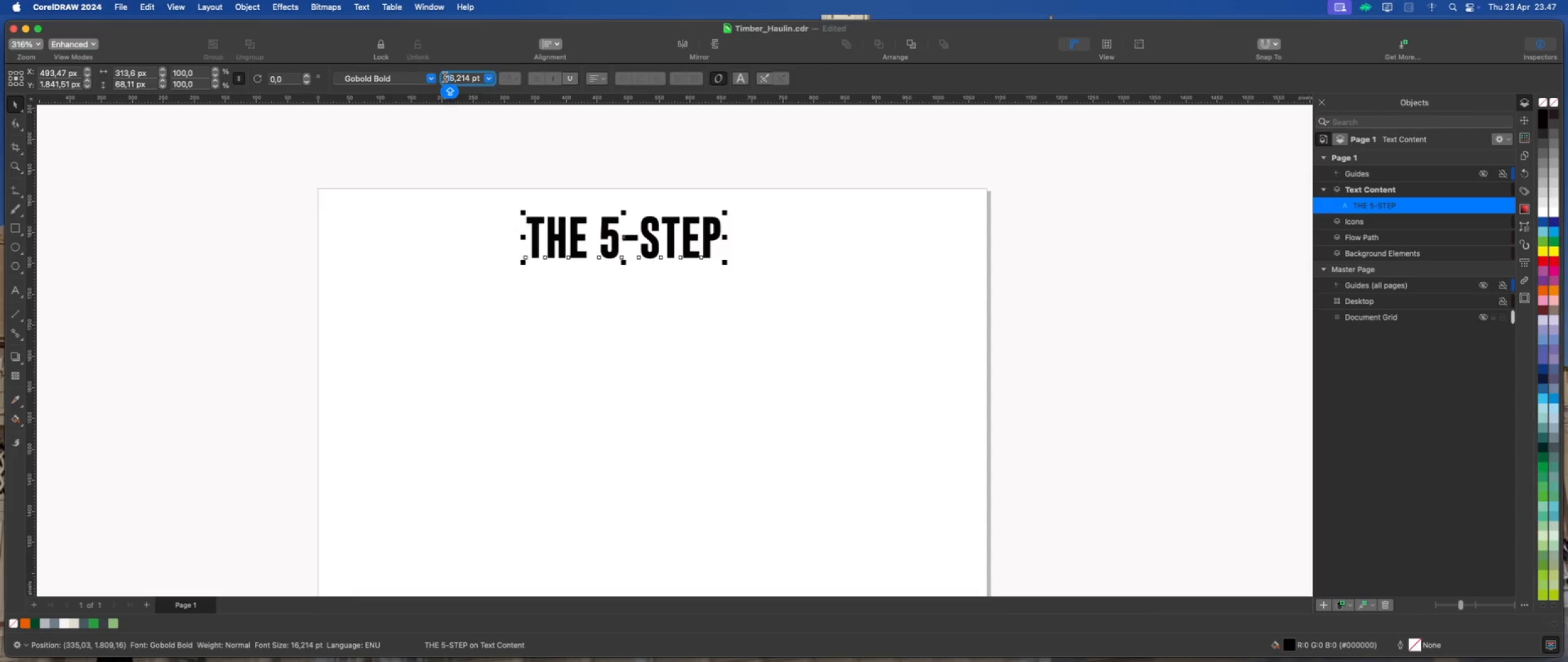 
left_click_drag(start_coordinate=[445, 77], to_coordinate=[513, 77])
 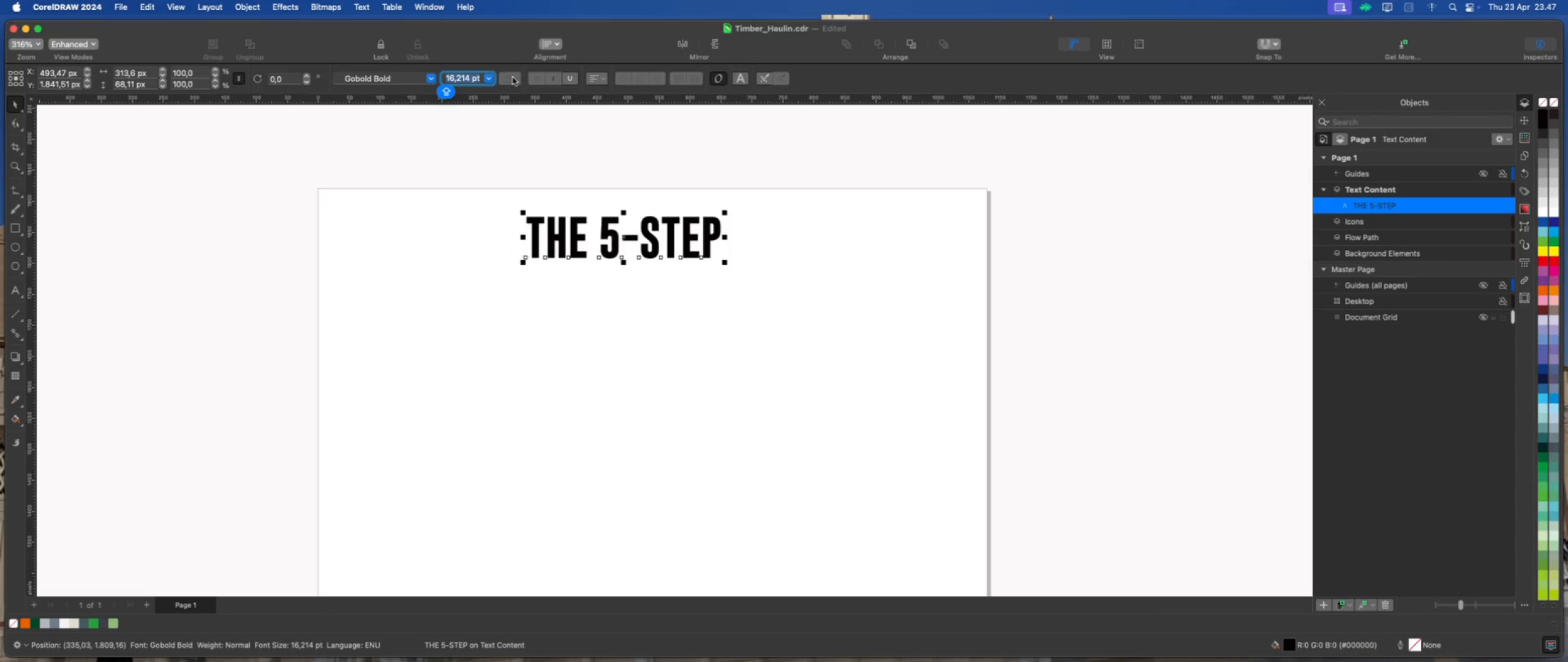 
key(Numpad1)
 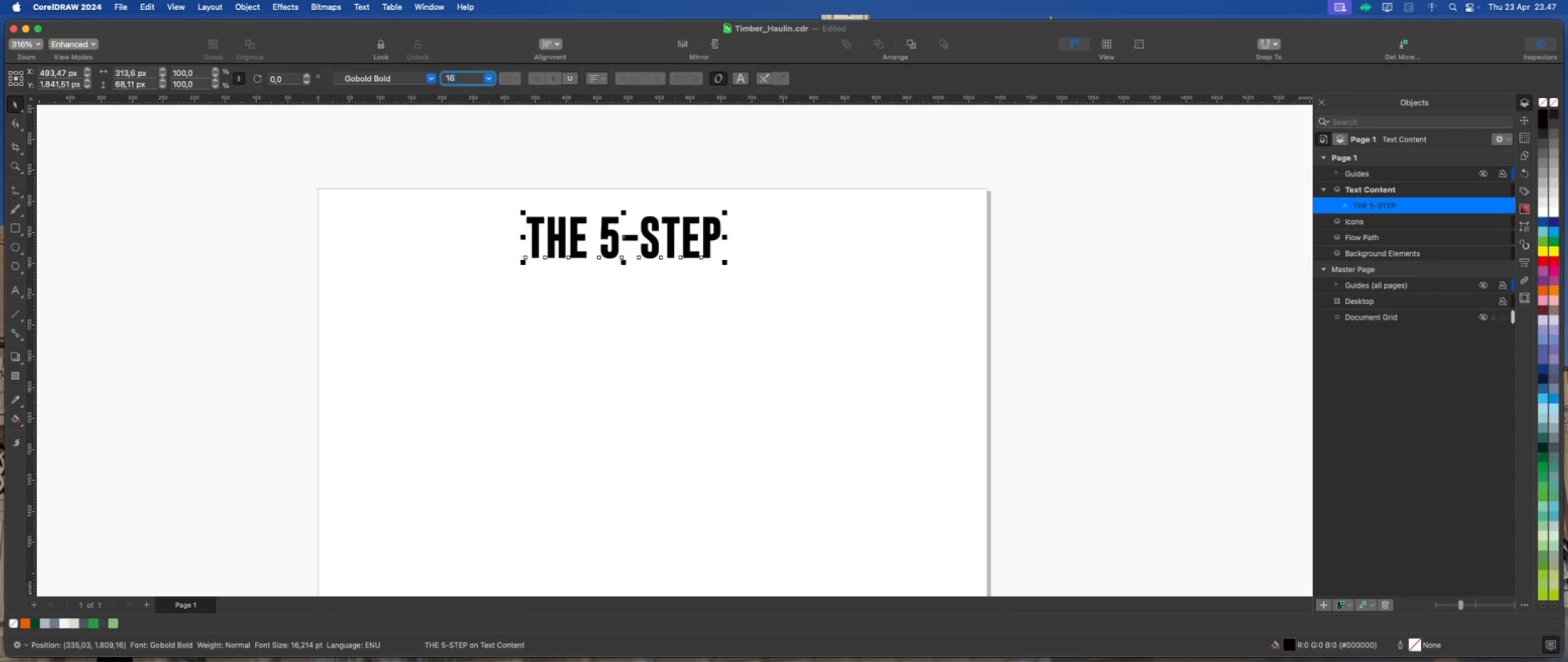 
key(Numpad6)
 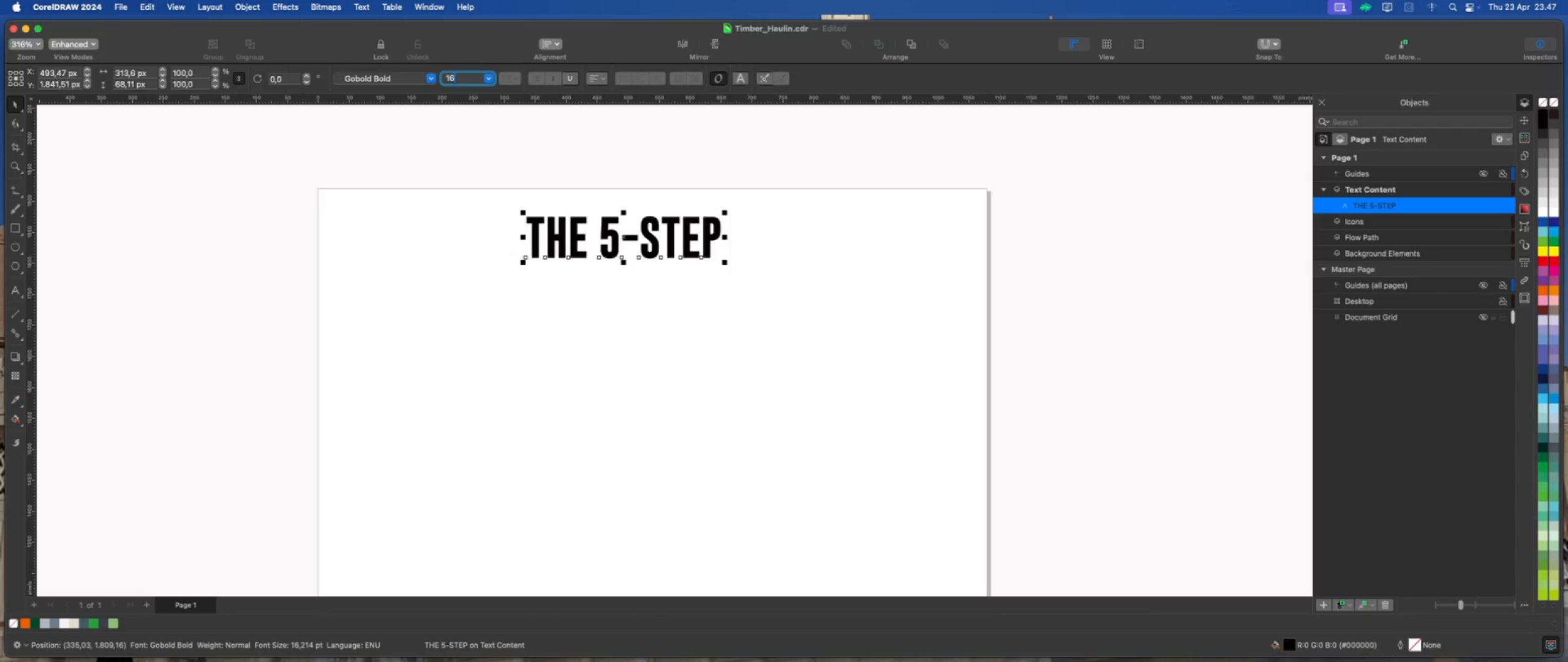 
key(Enter)
 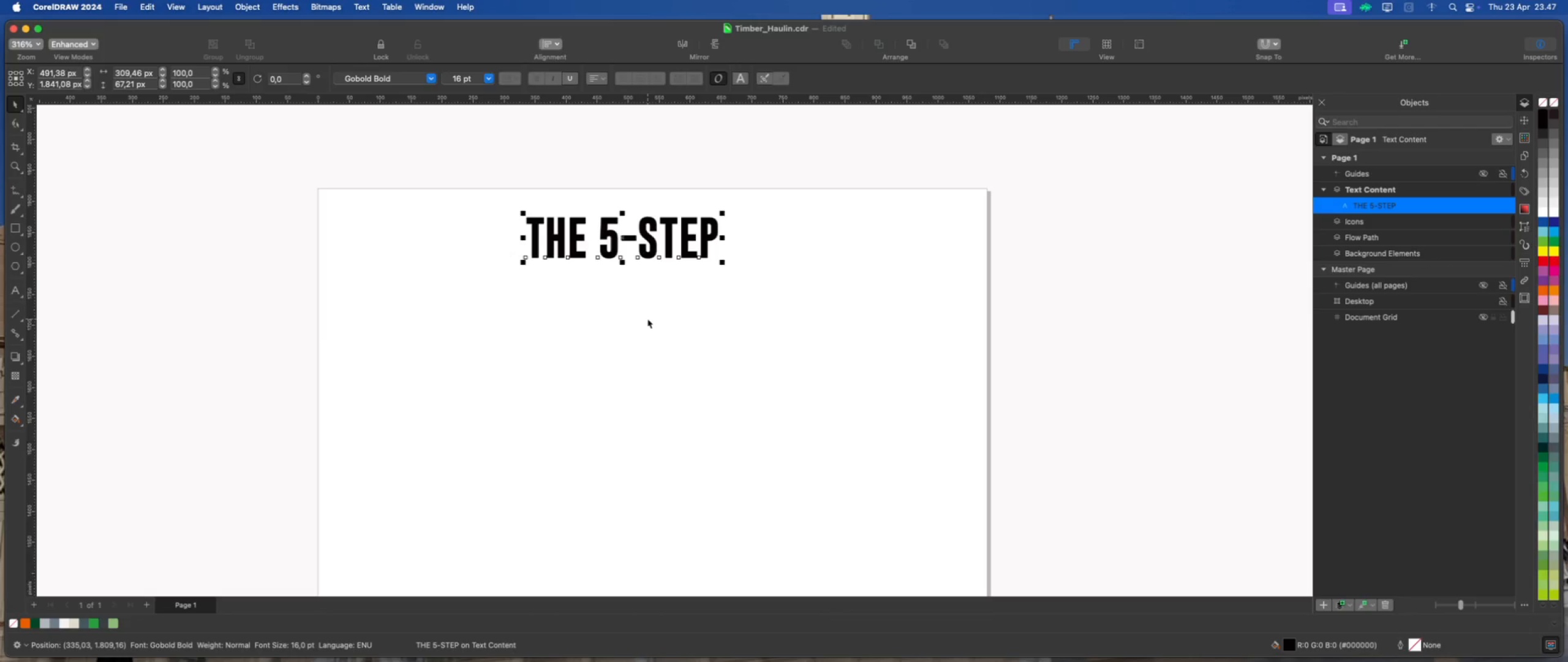 
left_click([643, 324])
 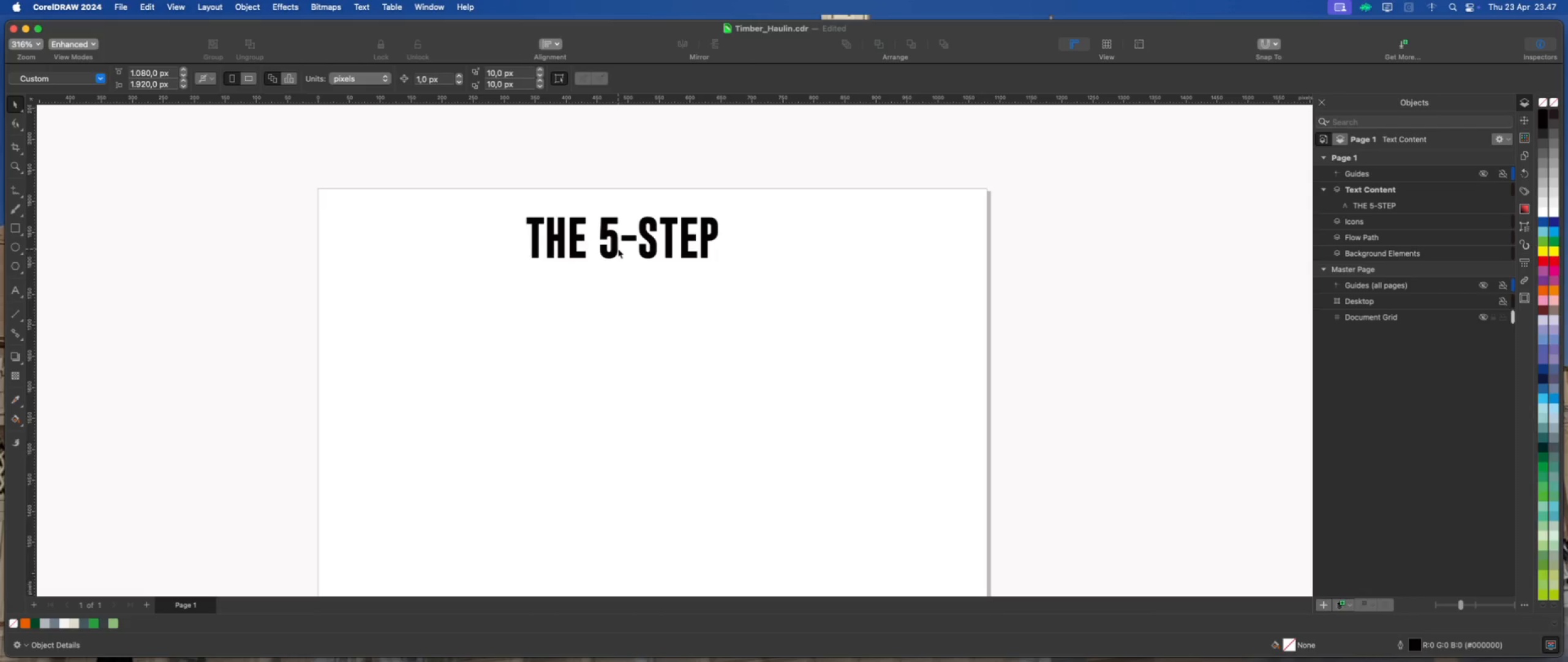 
left_click([612, 249])
 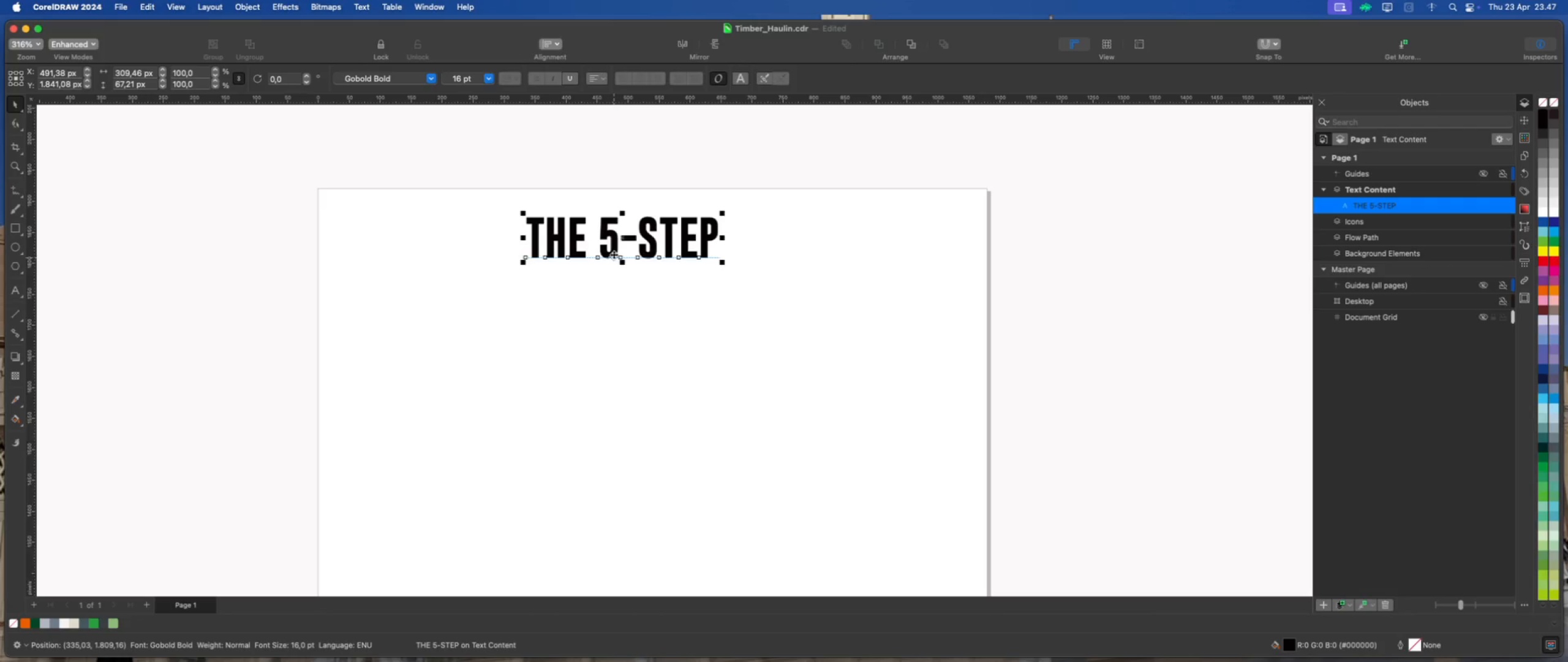 
key(Meta+D)
 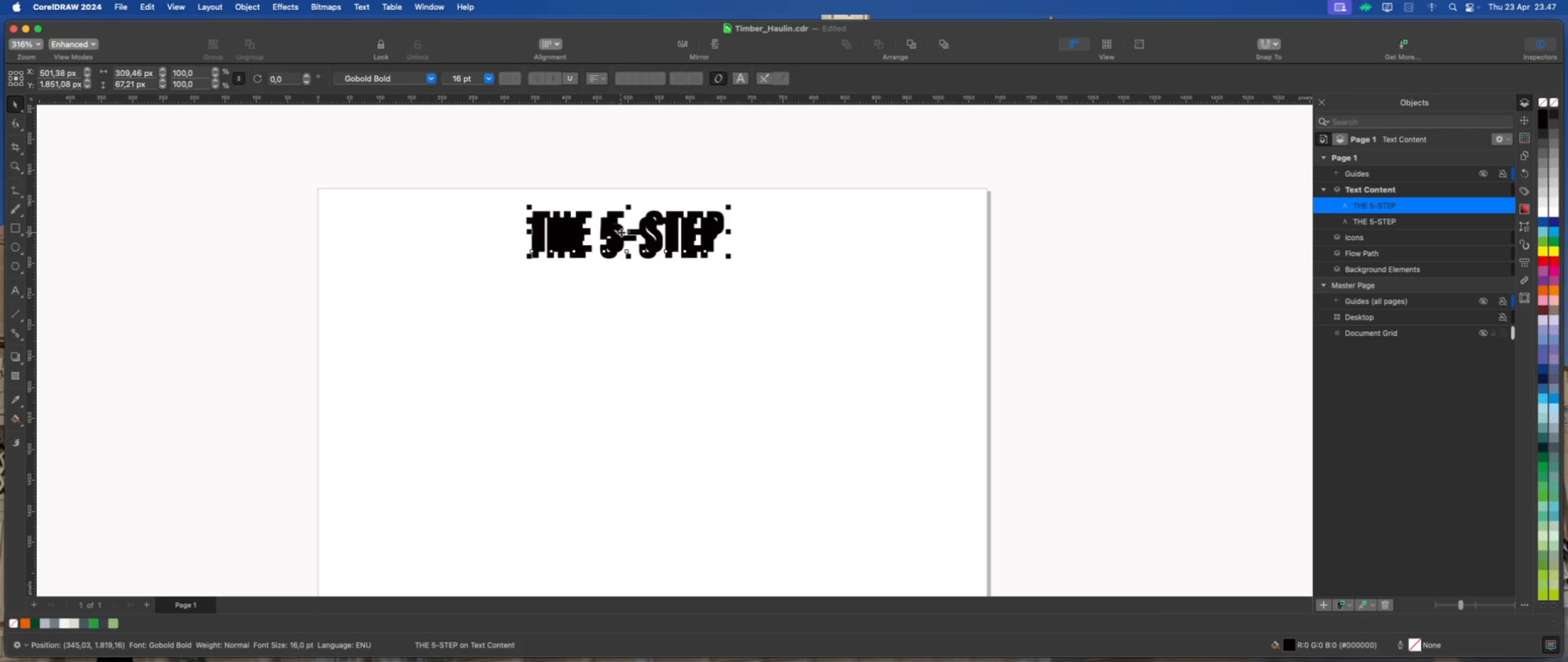 
left_click_drag(start_coordinate=[622, 231], to_coordinate=[602, 304])
 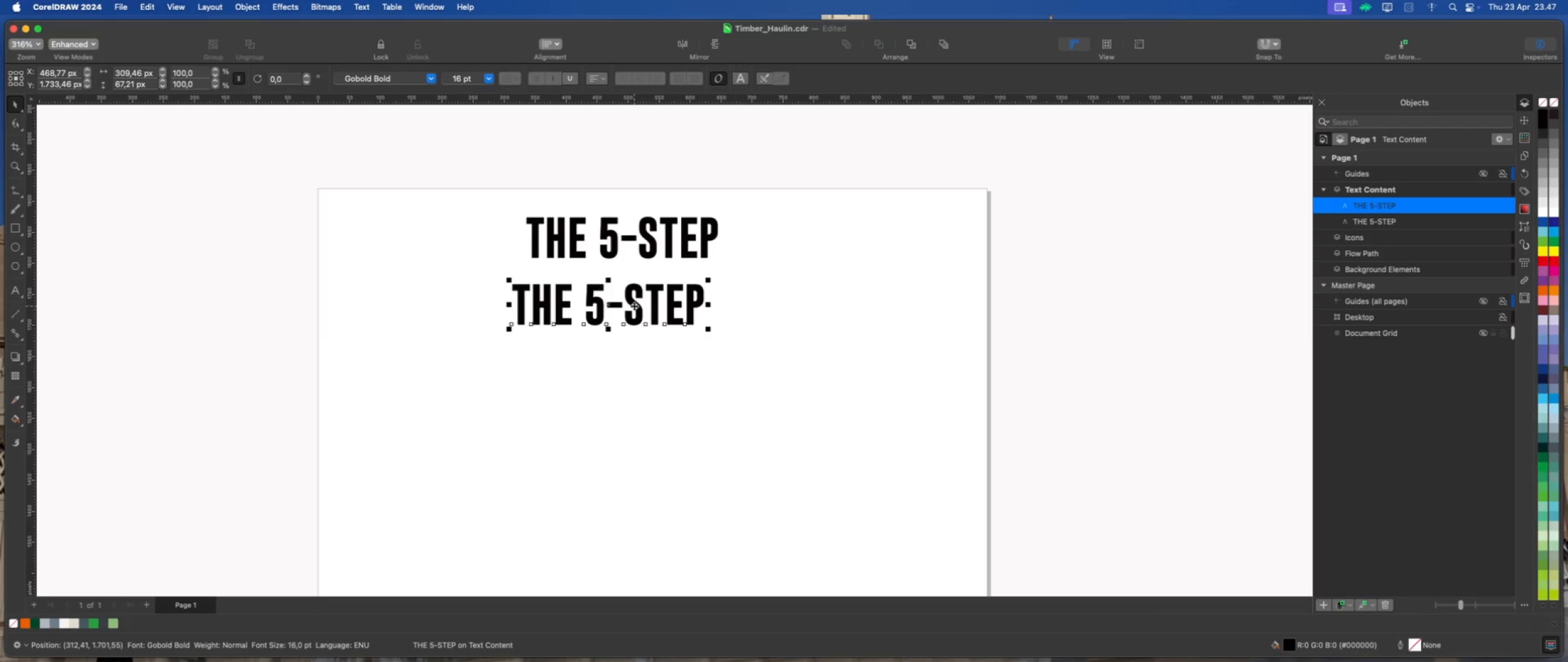 
double_click([634, 306])
 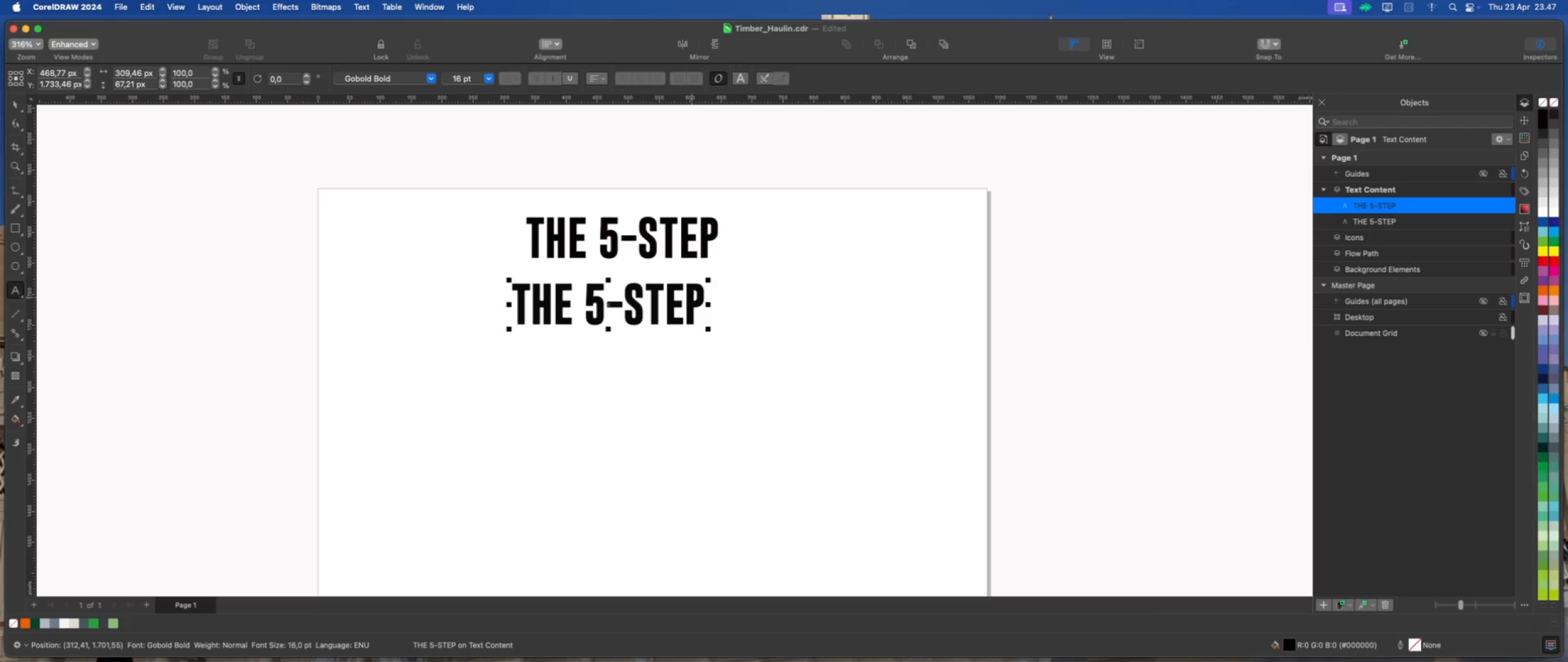 
left_click_drag(start_coordinate=[692, 297], to_coordinate=[506, 303])
 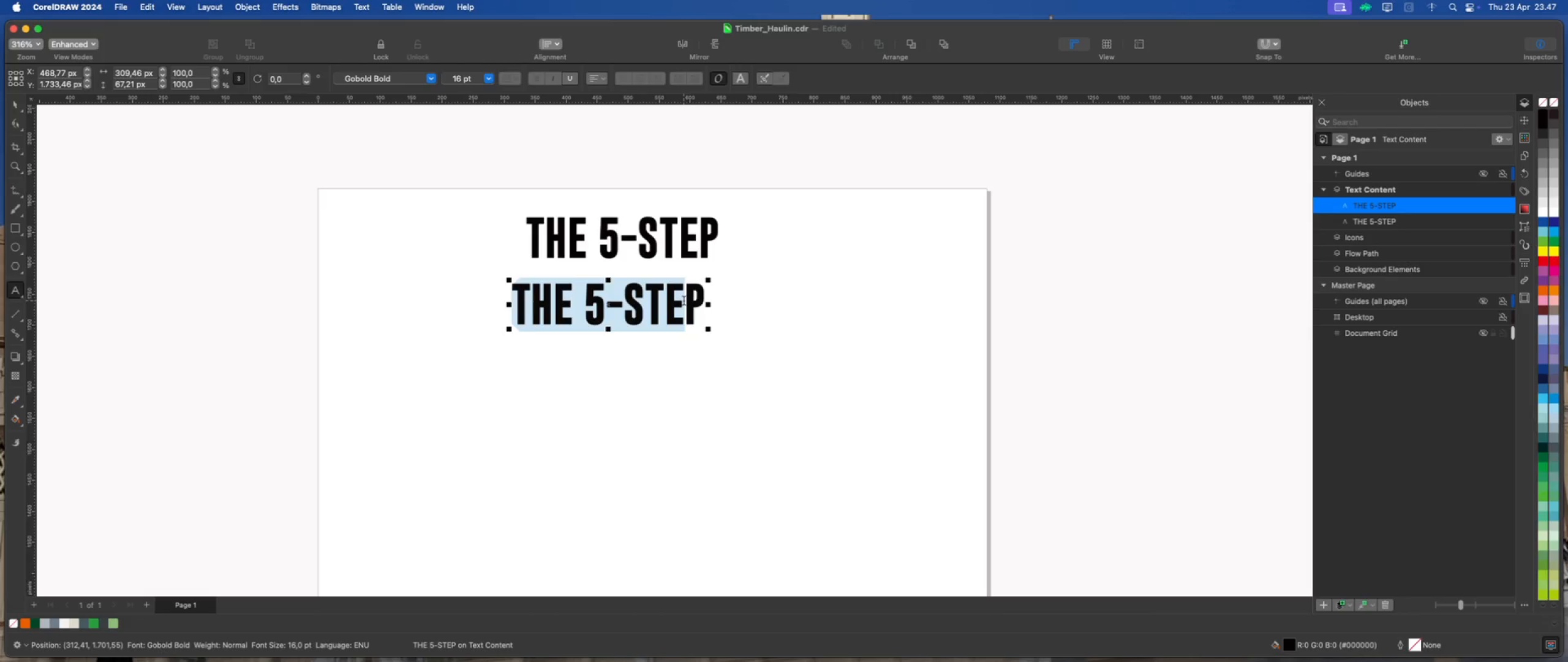 
key(Backspace)
type([Delete]TIMBER HAULING SAFETY AUDIT)
 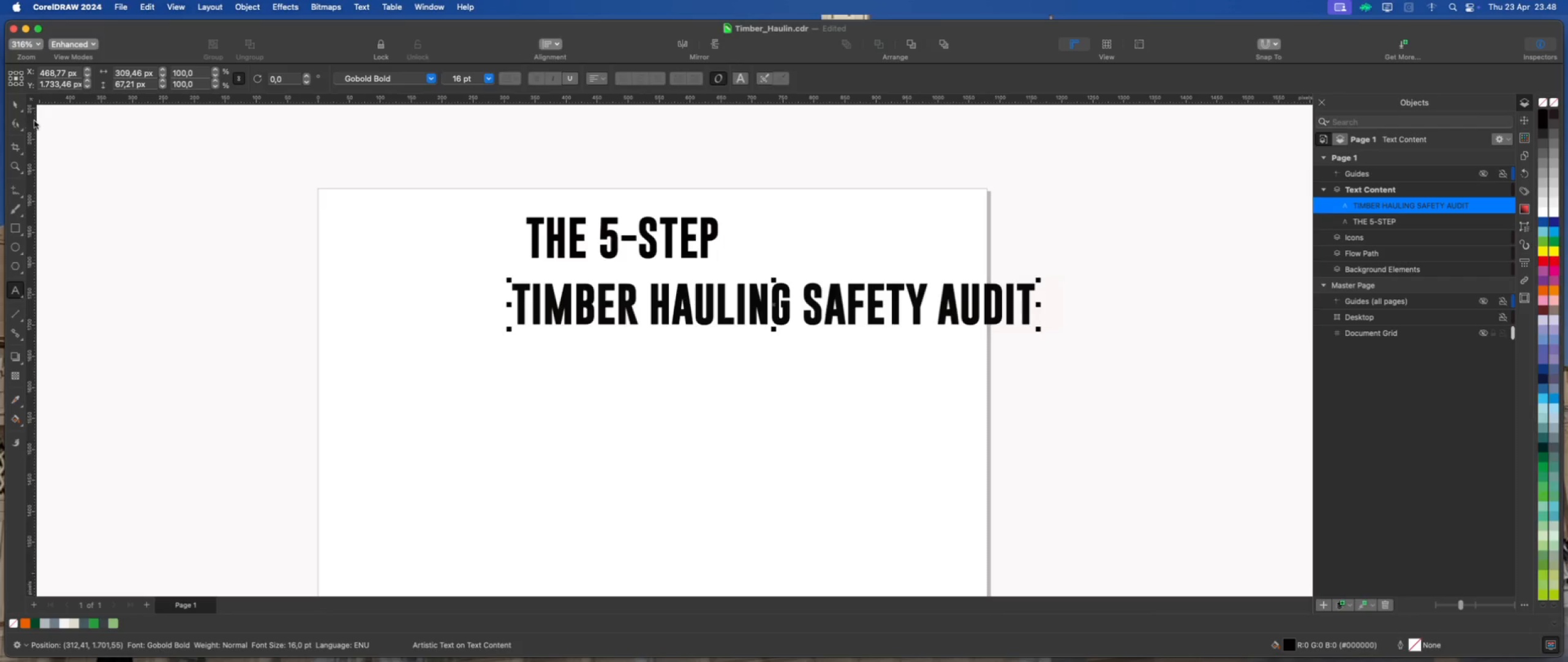 
left_click([17, 106])
 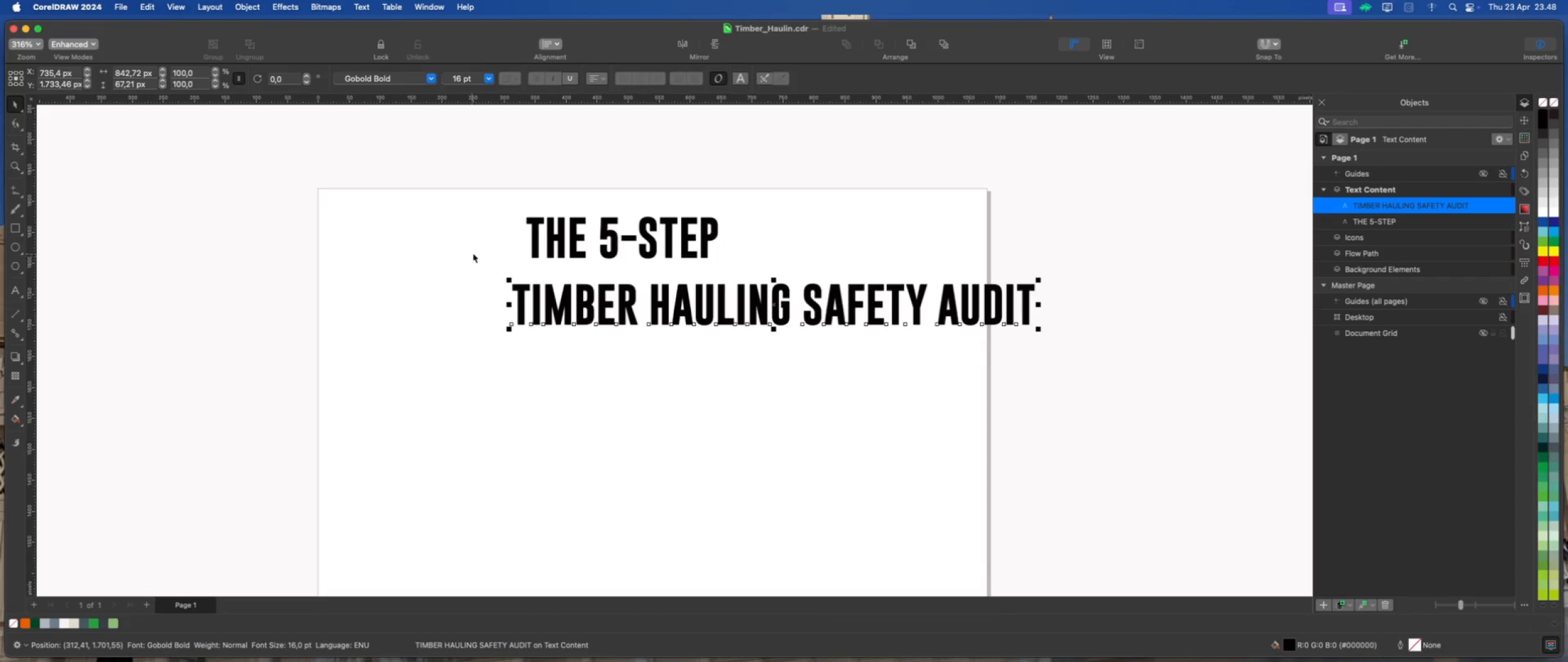 
hold_key(key=ShiftLeft, duration=0.86)
left_click([615, 248])
 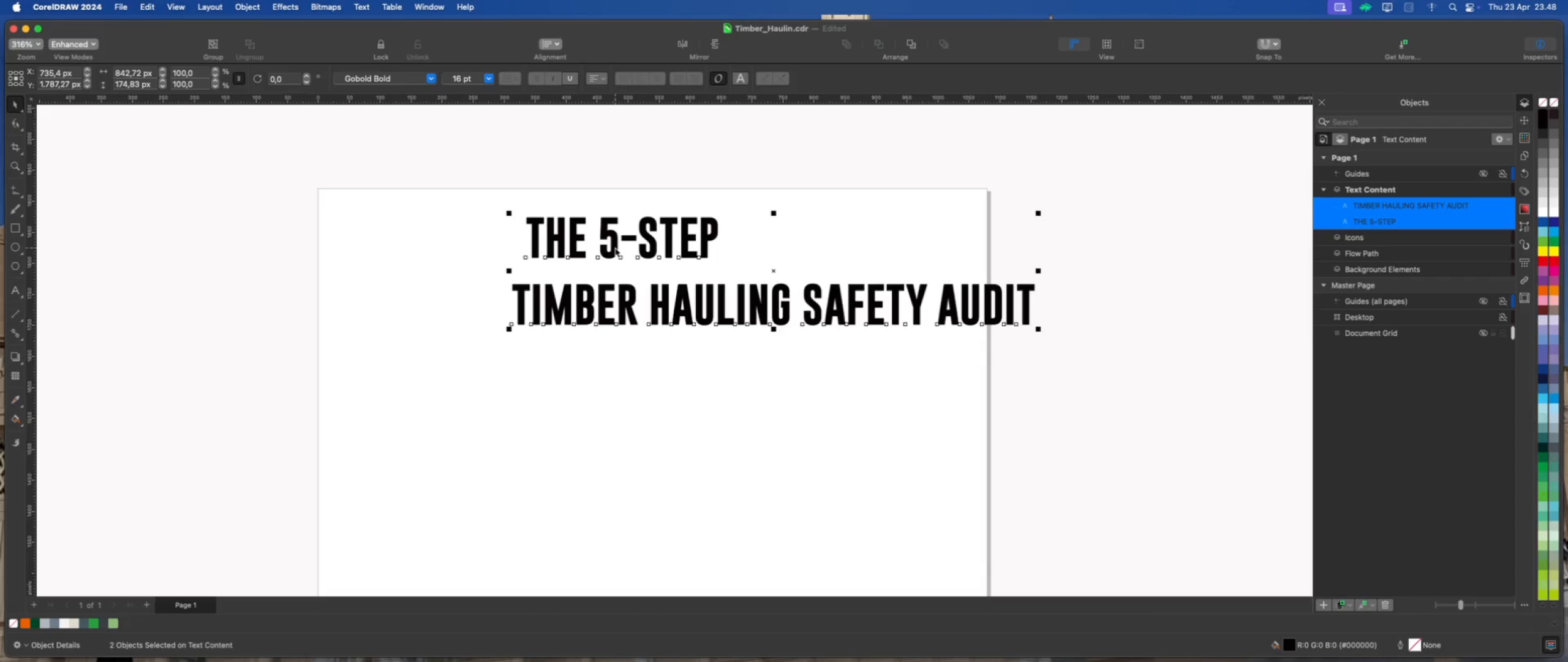 
key(Shift+C)
 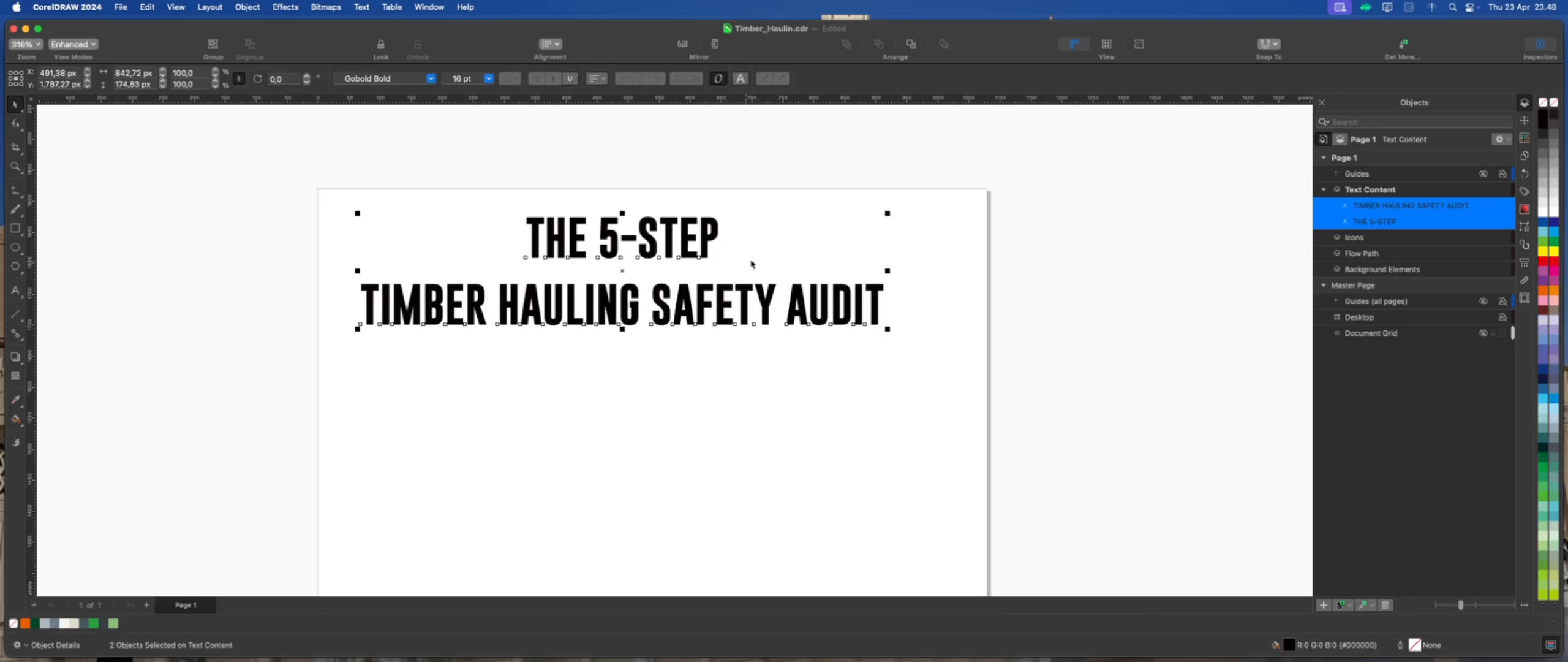 
left_click([772, 252])
 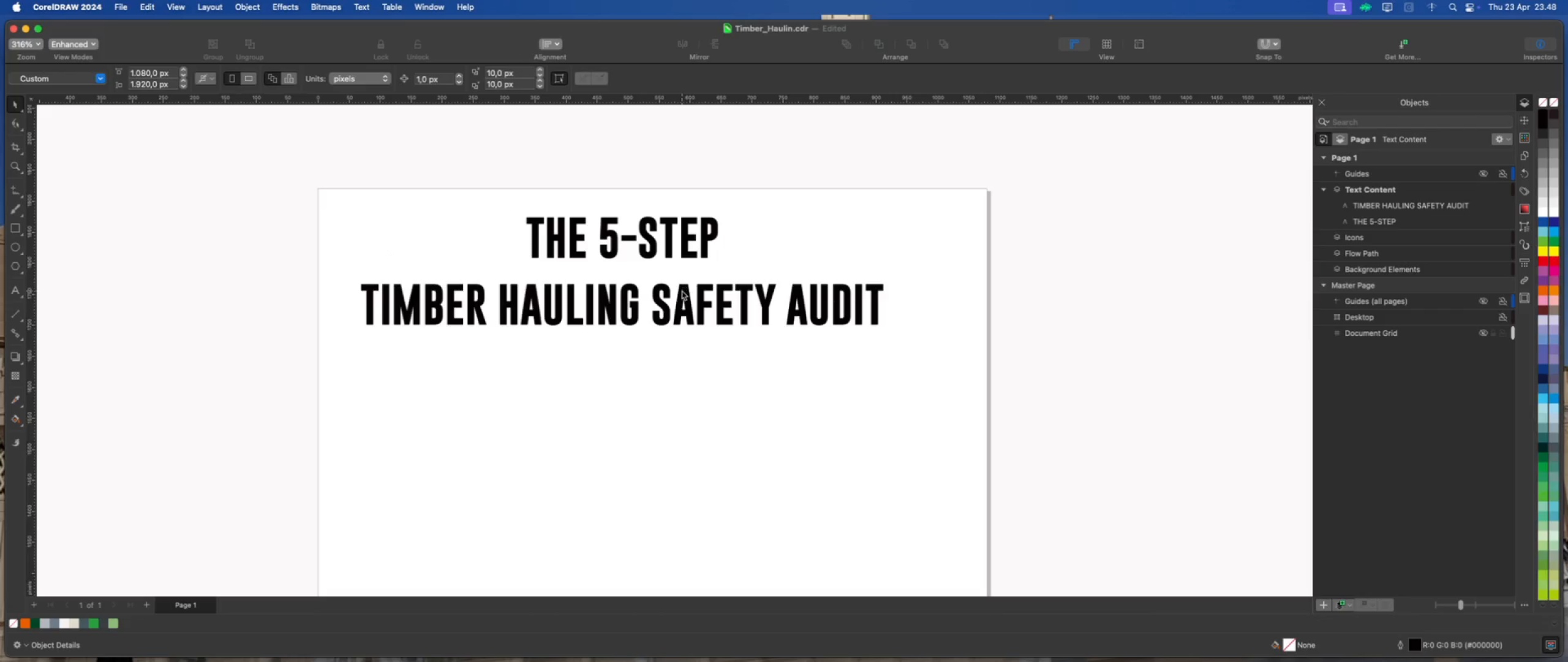 
left_click([682, 291])
 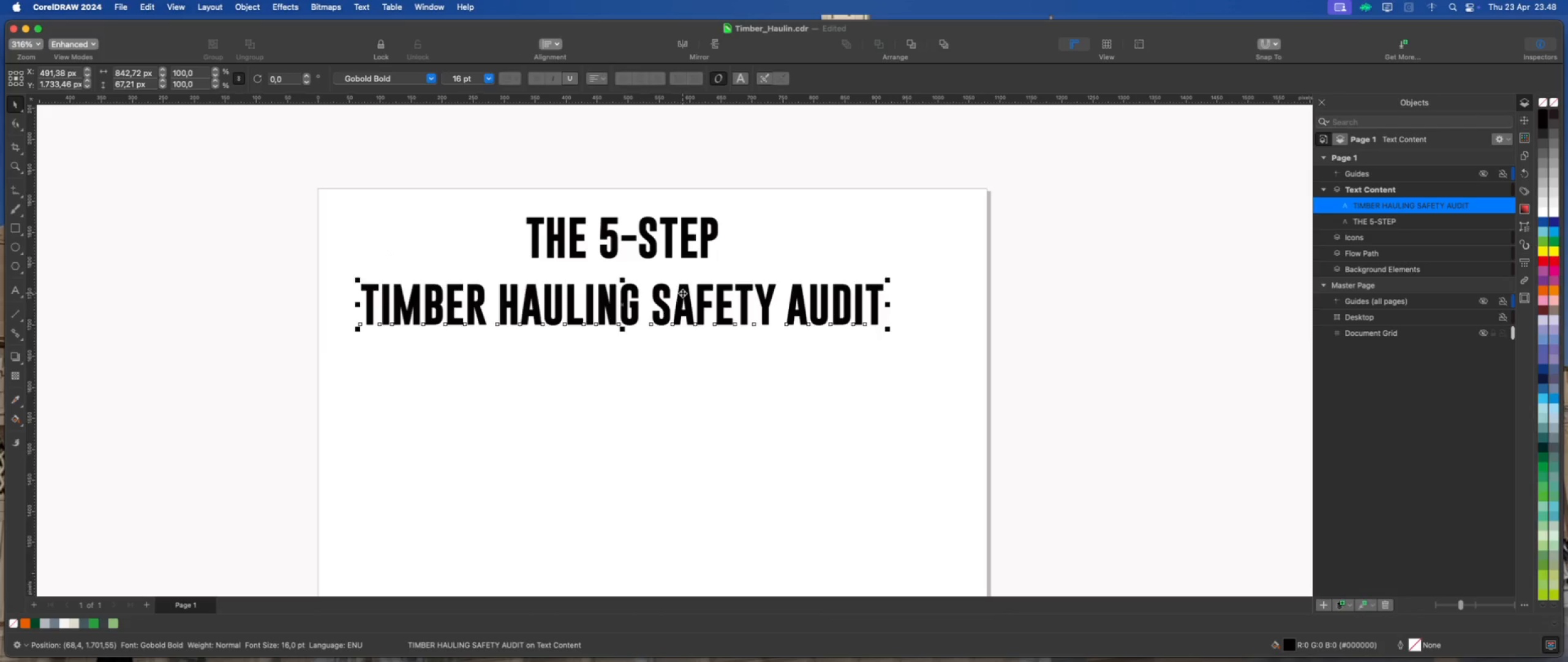 
left_click_drag(start_coordinate=[682, 293], to_coordinate=[683, 283])
 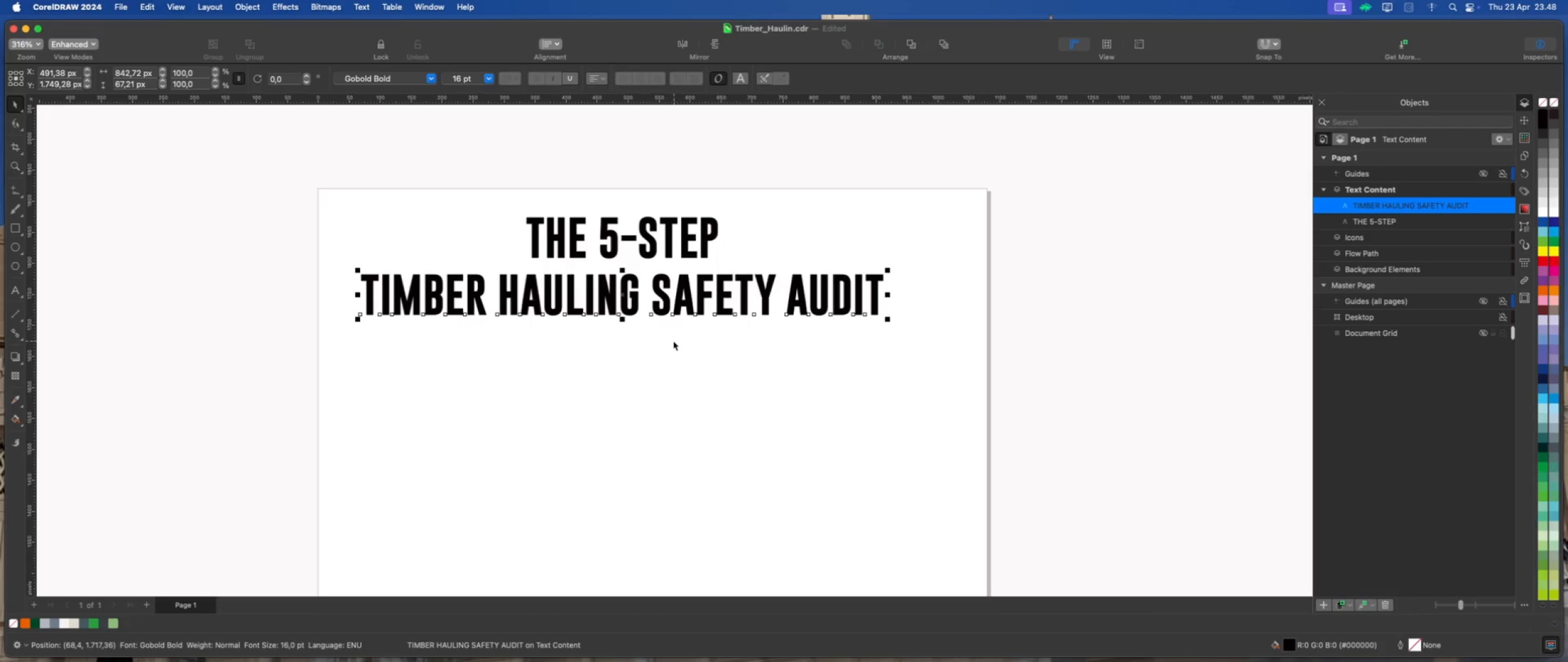 
hold_key(key=ShiftLeft, duration=1.59)
 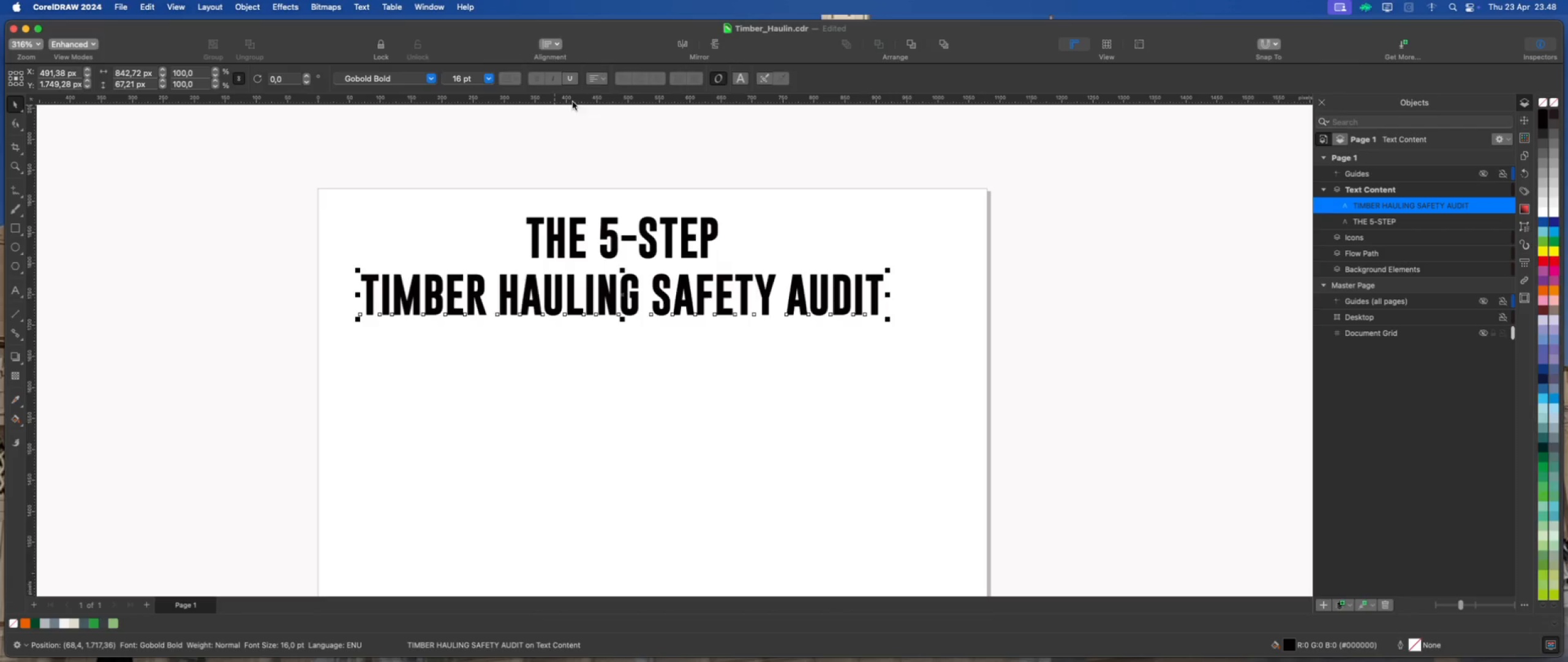 
left_click([608, 80])
 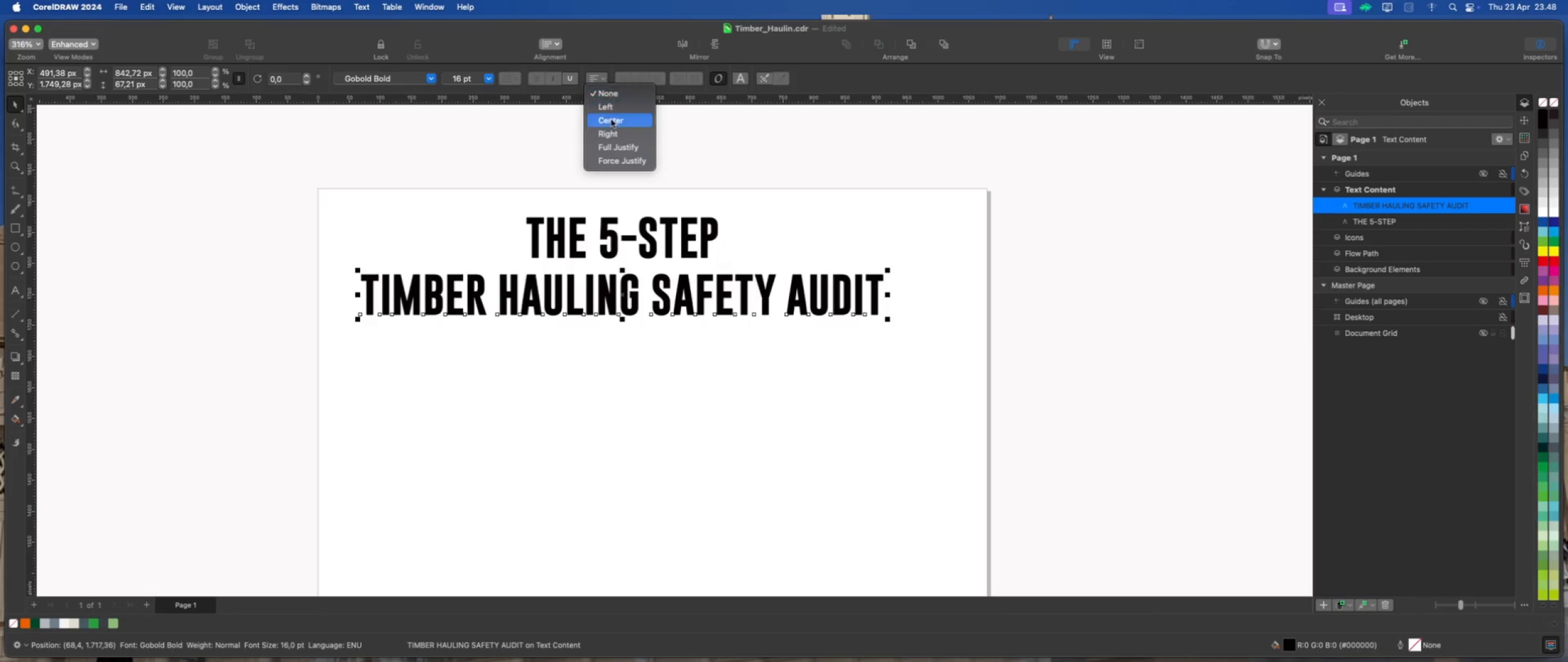 
left_click([613, 126])
 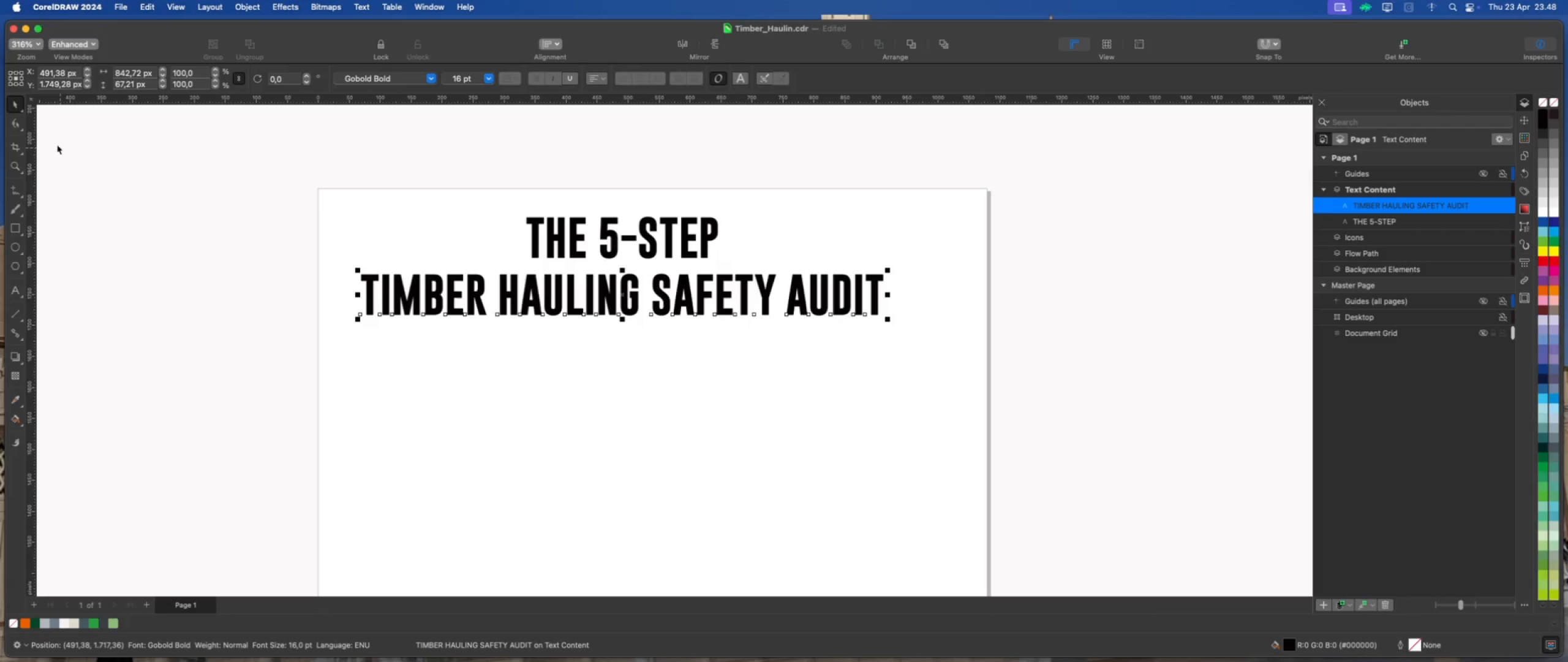 
left_click([16, 121])
 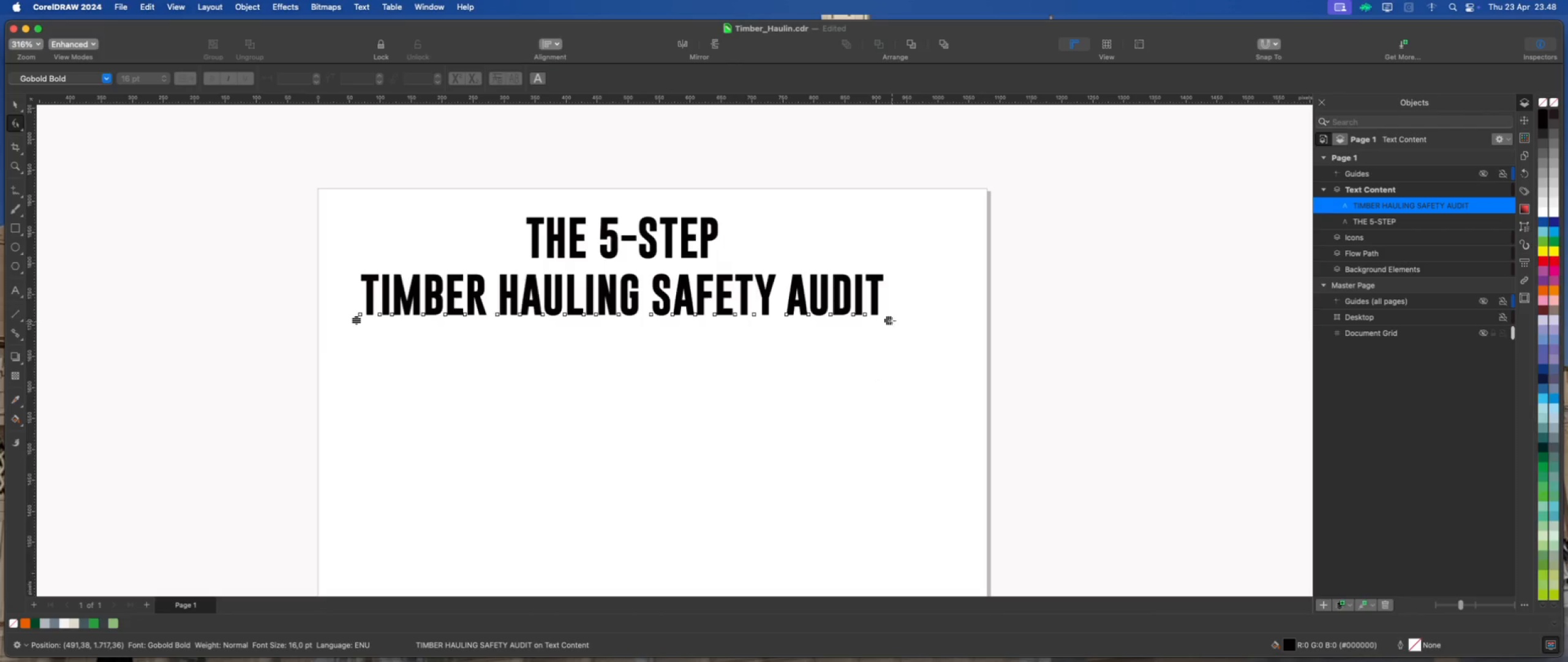 
left_click_drag(start_coordinate=[890, 319], to_coordinate=[932, 322])
 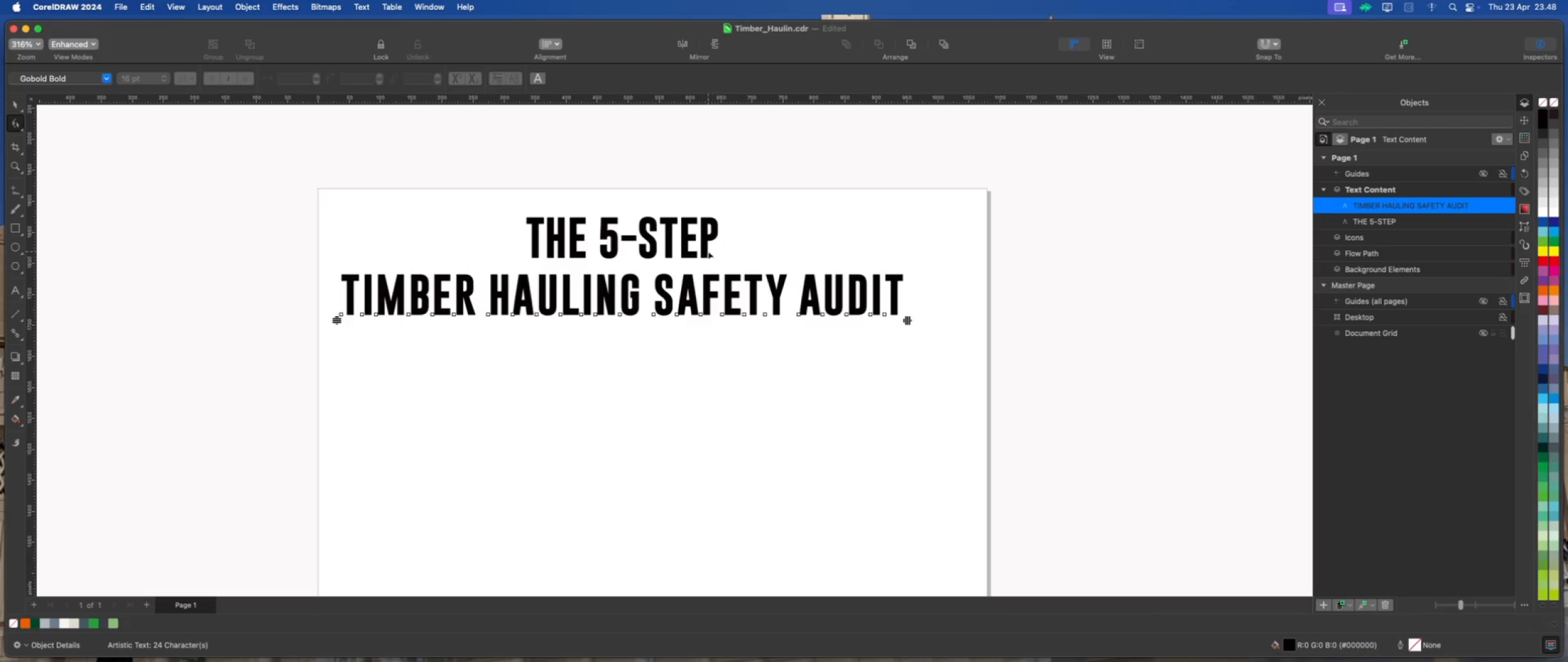 
left_click([706, 250])
 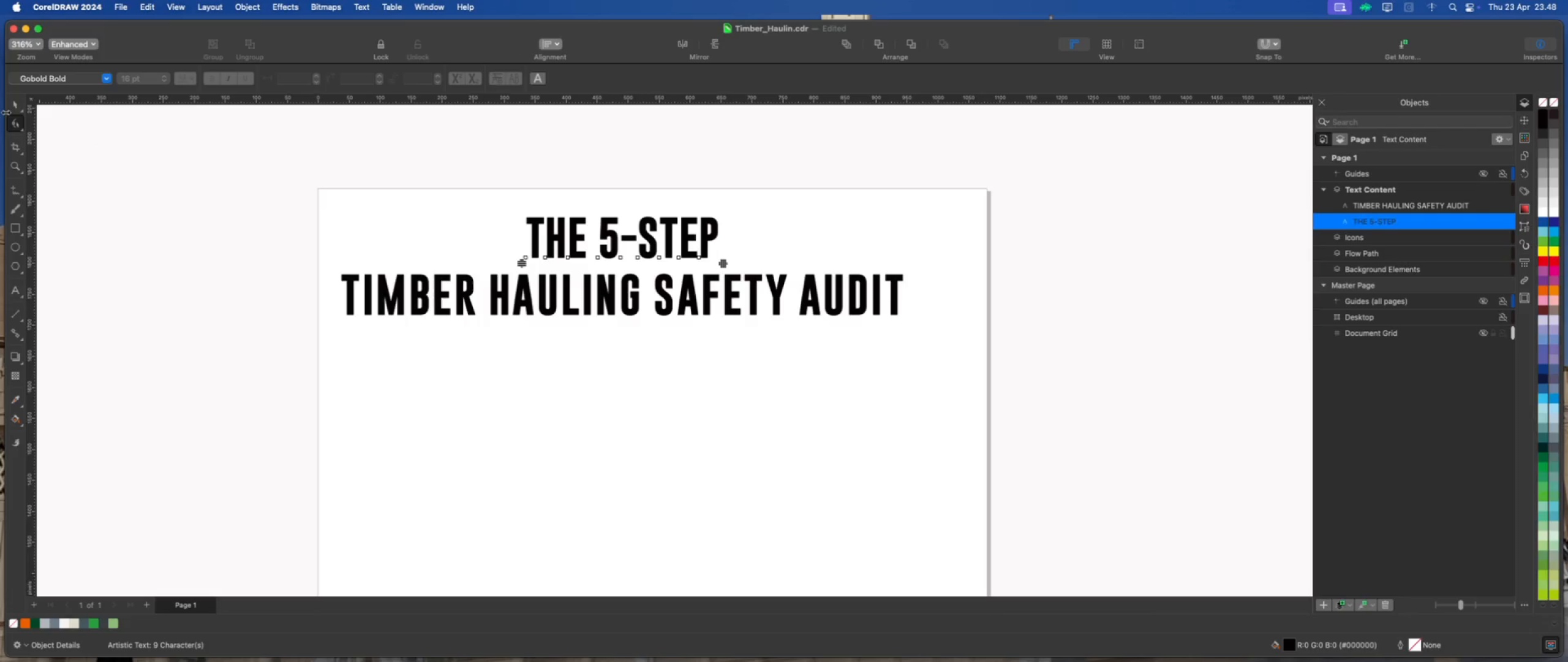 
left_click([13, 108])
 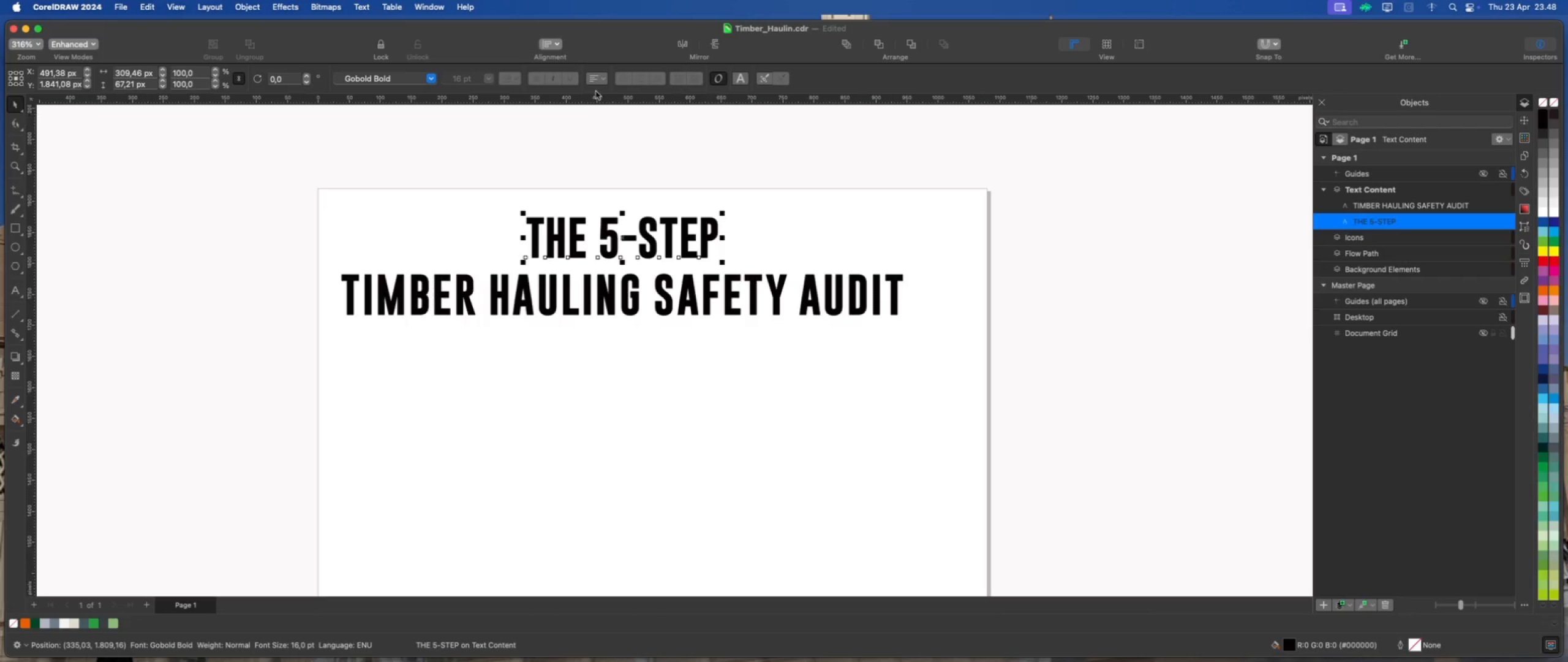 
left_click([603, 77])
 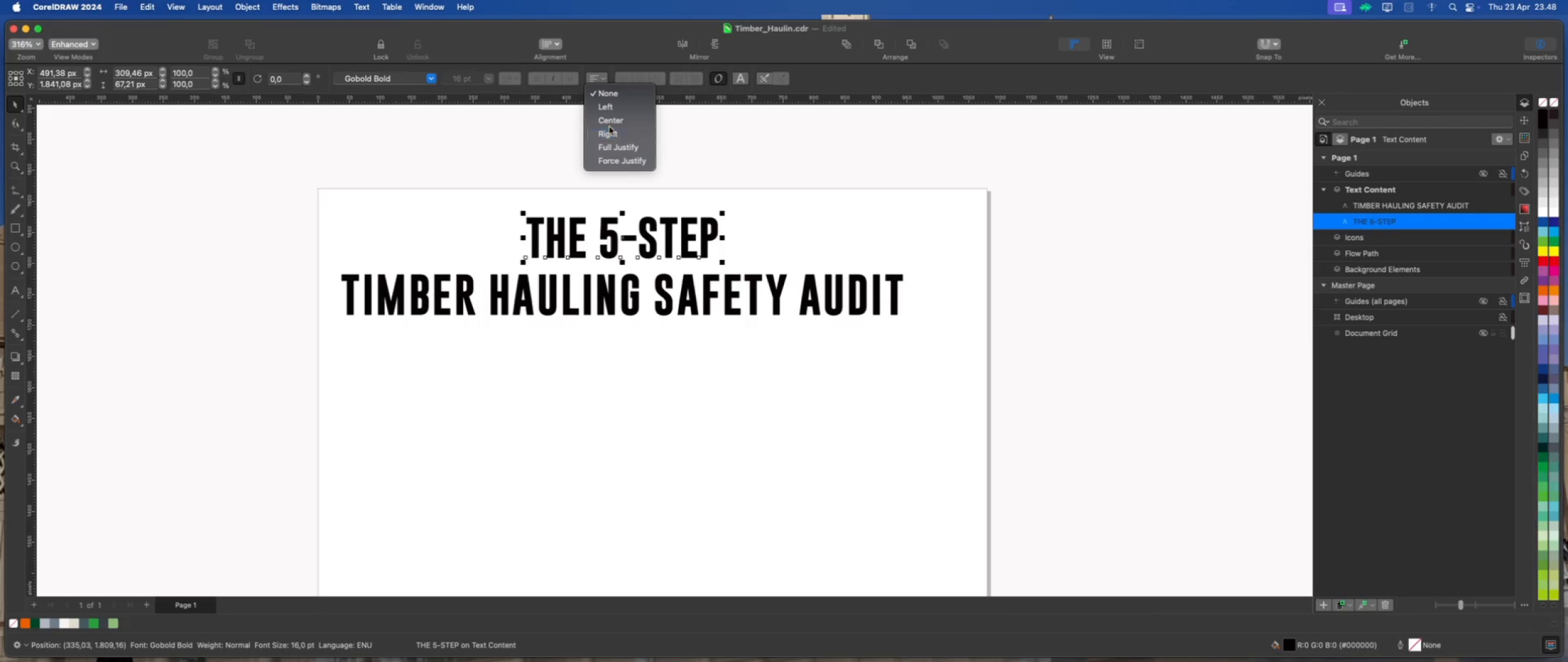 
double_click([609, 127])
 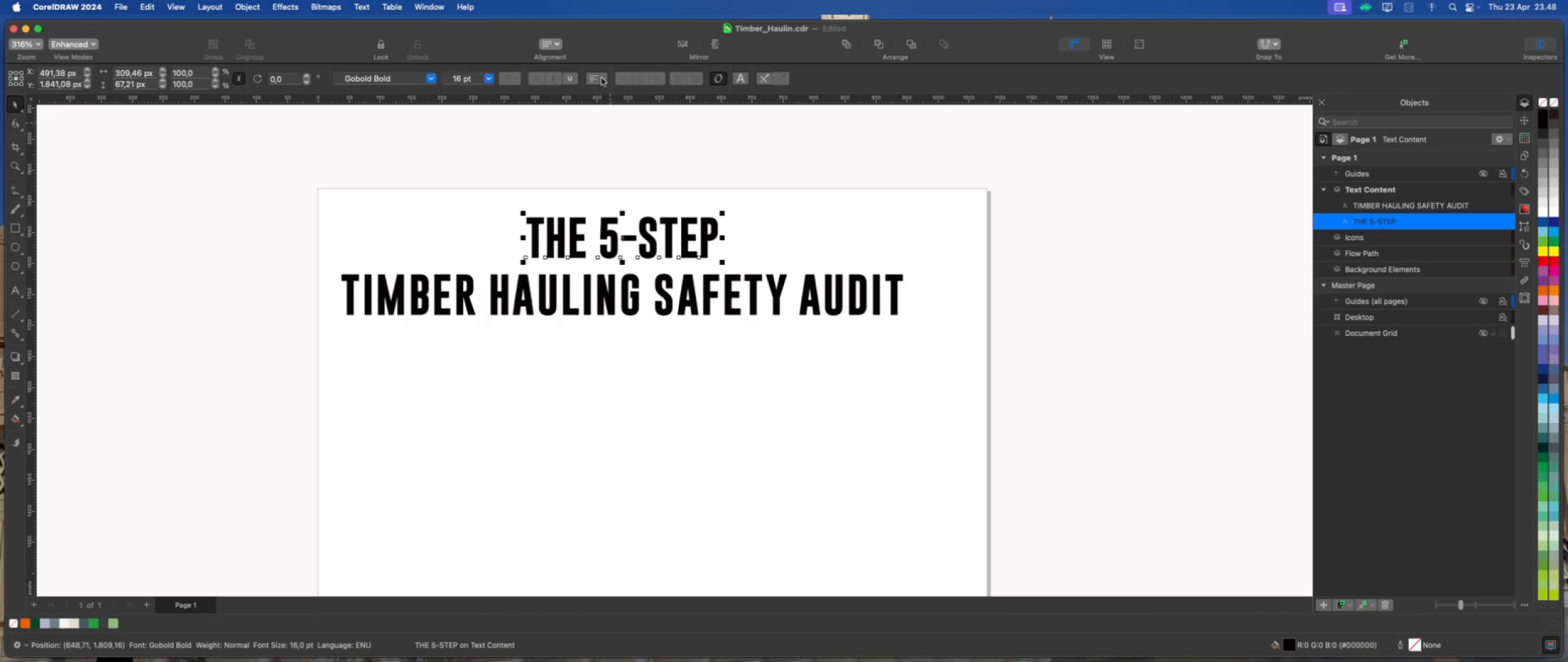 
left_click([603, 75])
 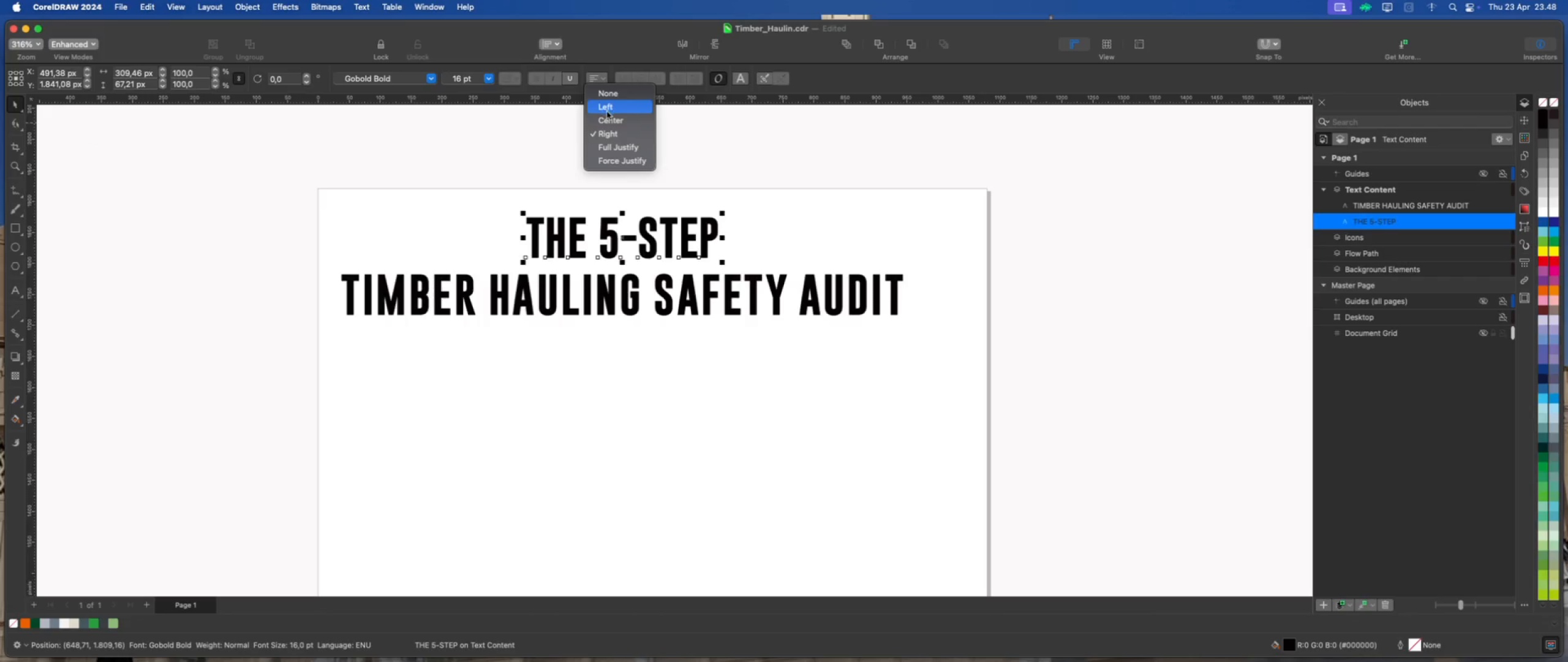 
left_click([609, 119])
 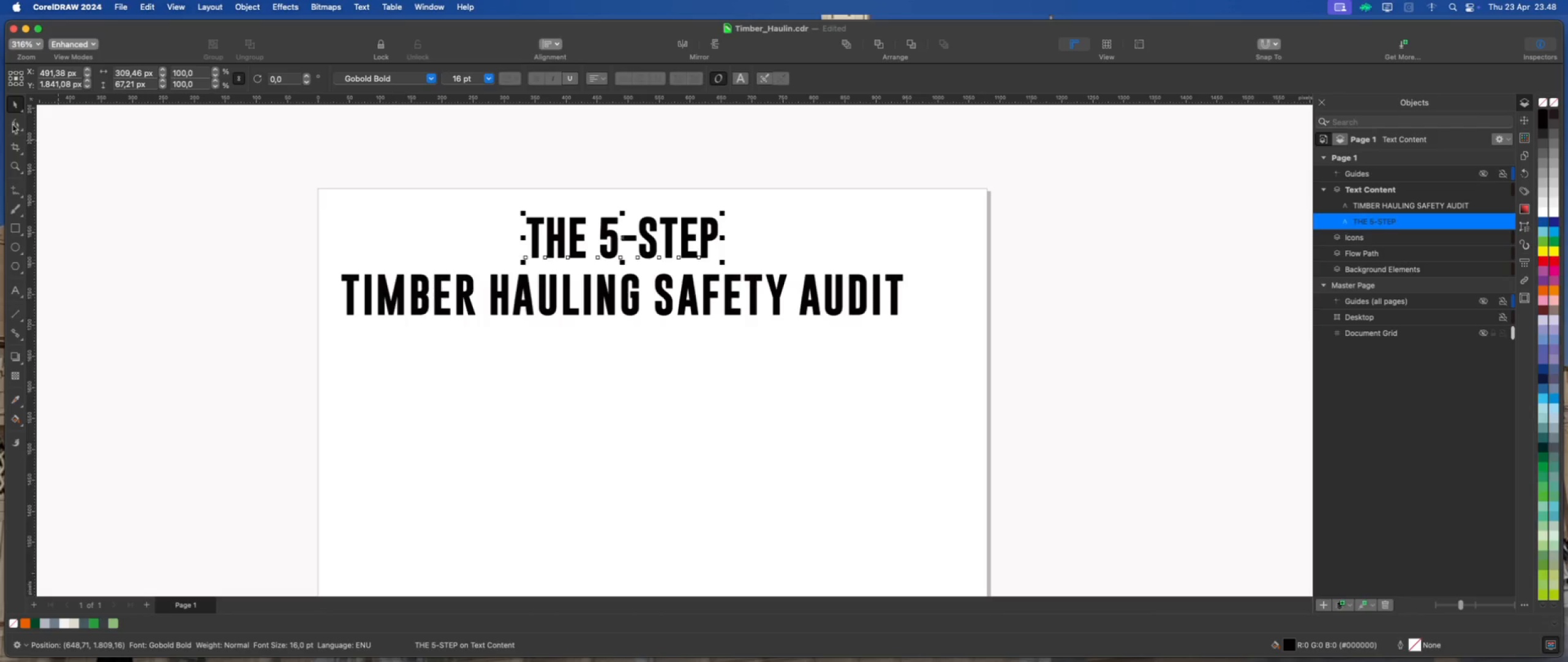 
left_click([10, 122])
 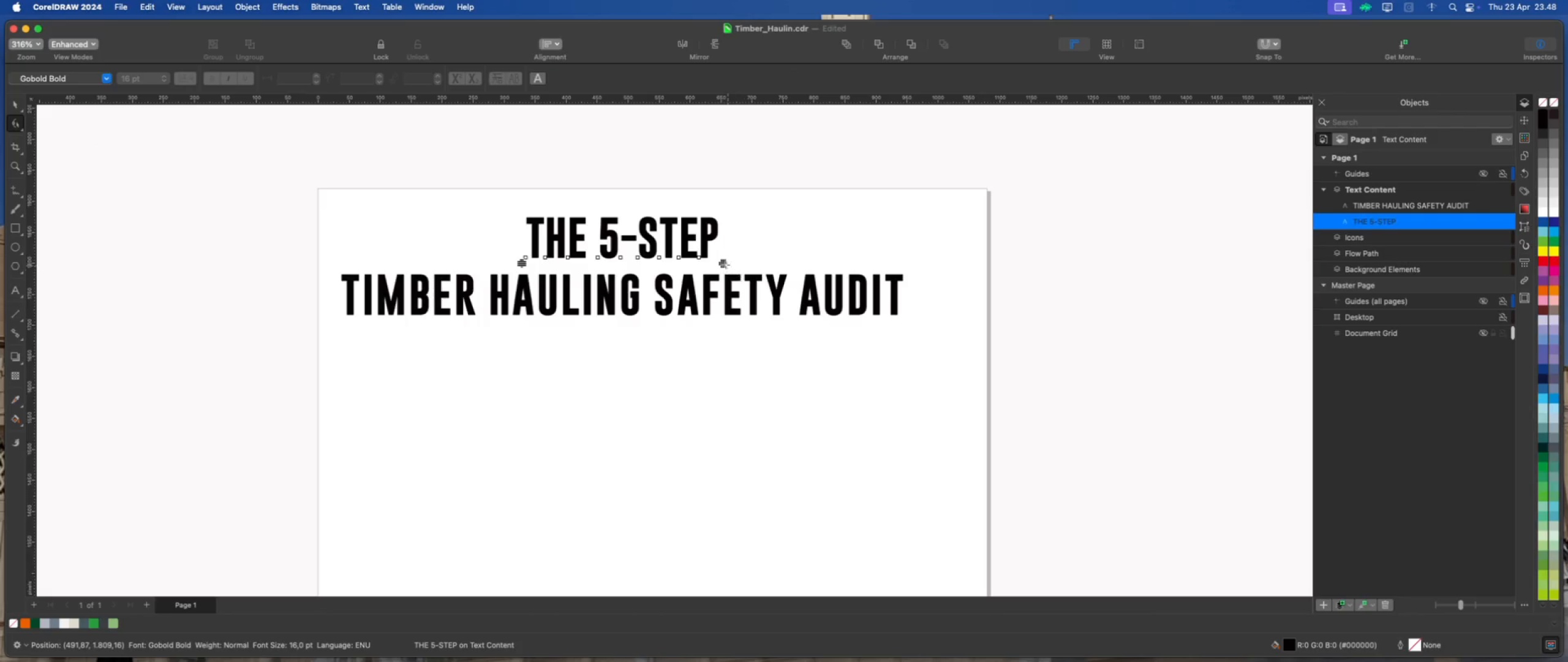 
left_click_drag(start_coordinate=[725, 263], to_coordinate=[755, 265])
 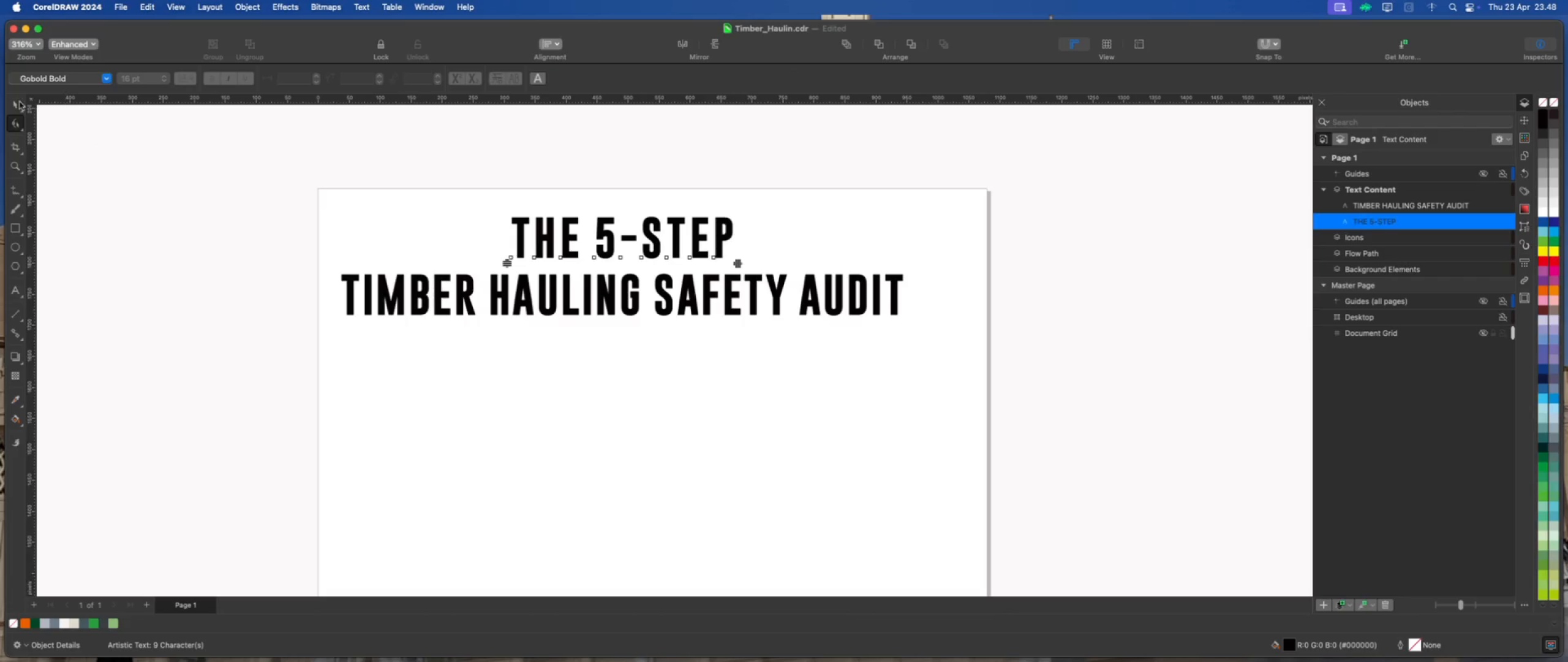 
left_click([10, 103])
 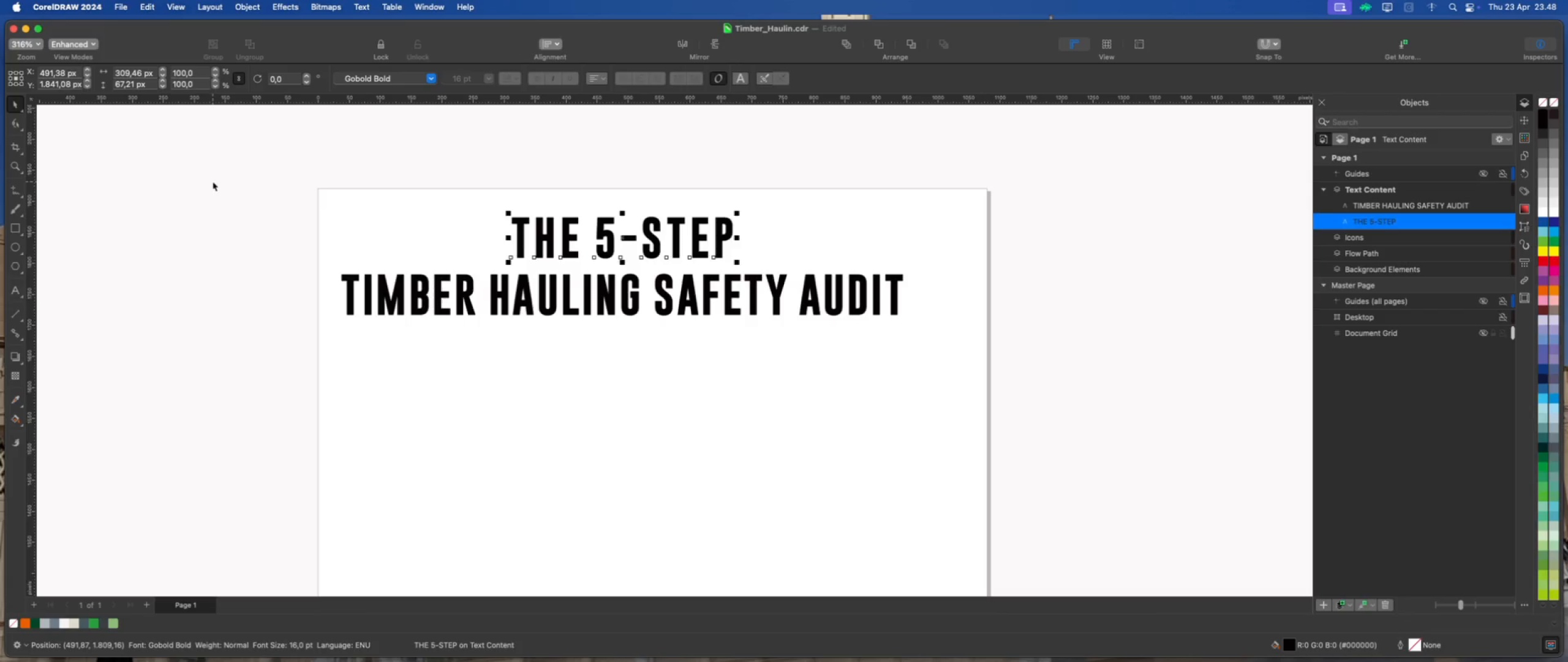 
left_click([213, 181])
 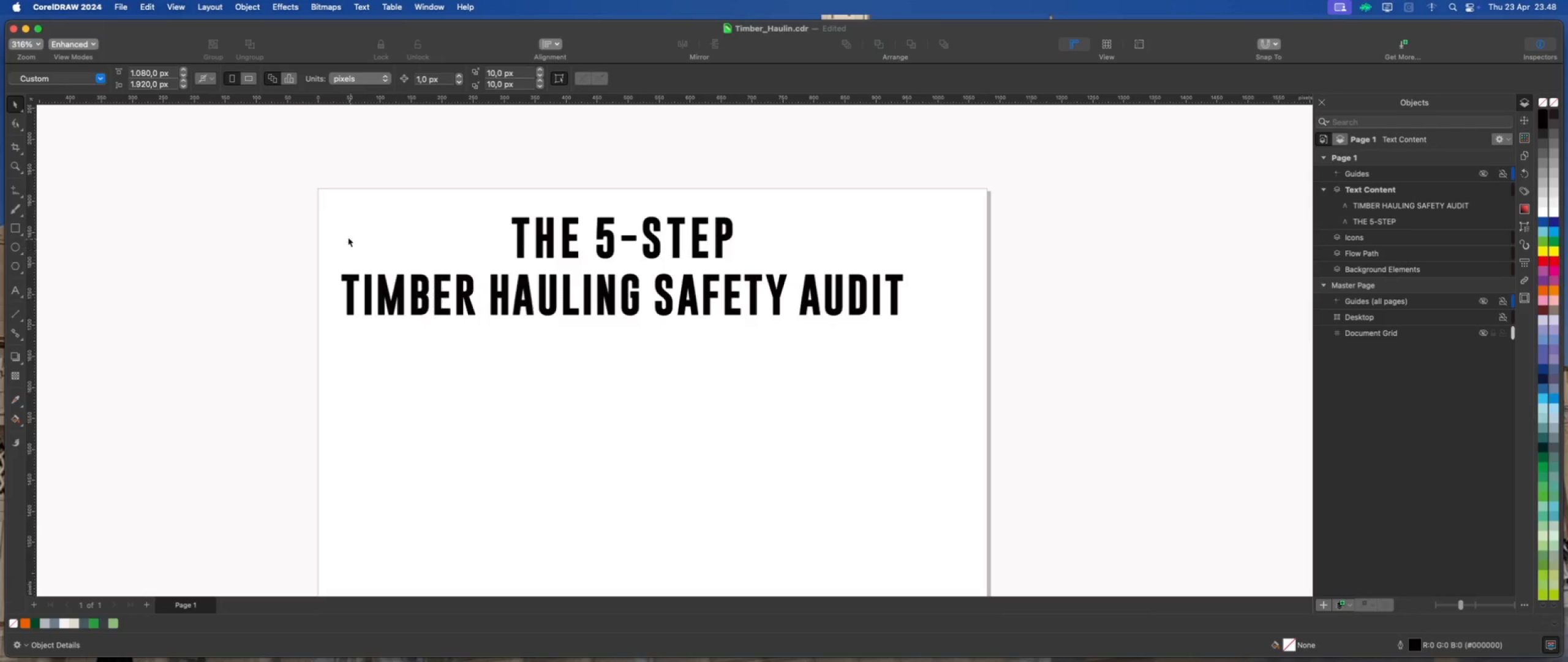 
left_click_drag(start_coordinate=[282, 183], to_coordinate=[954, 371])
 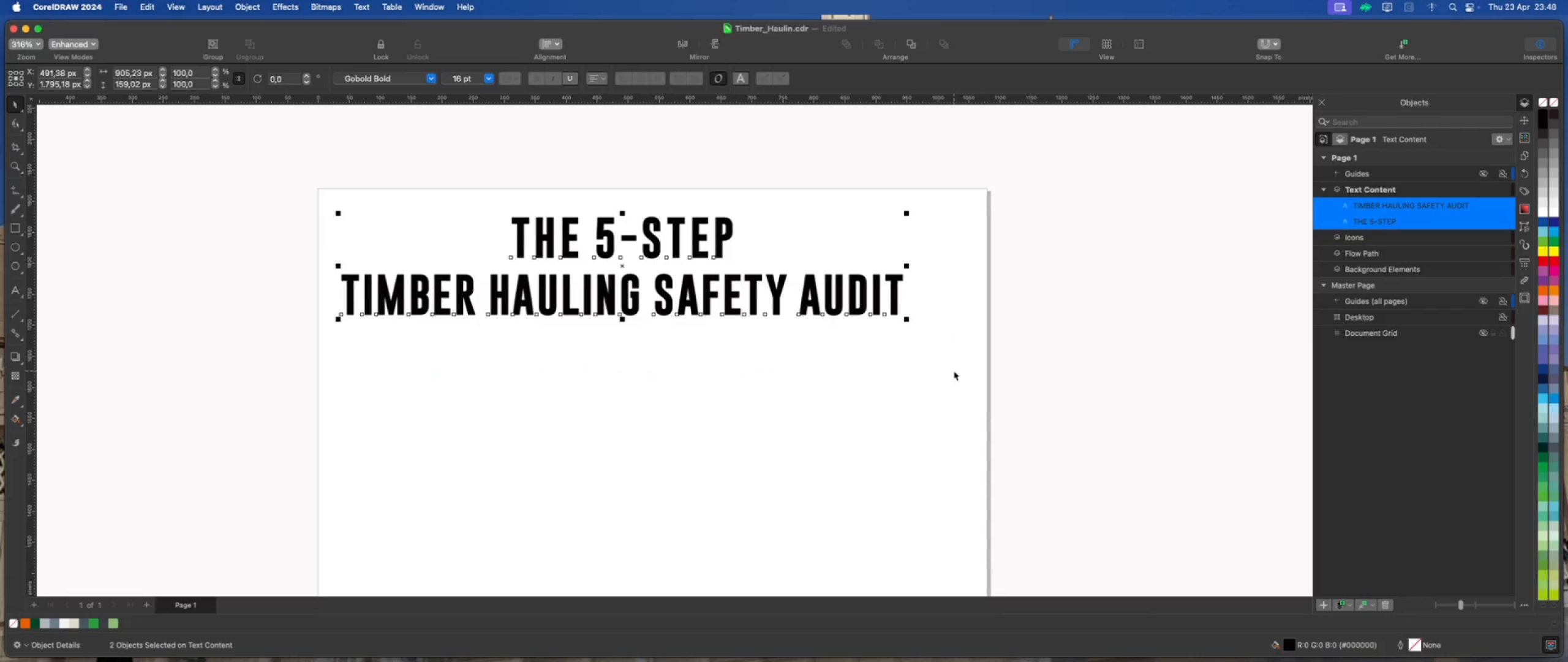 
key(Meta+G)
 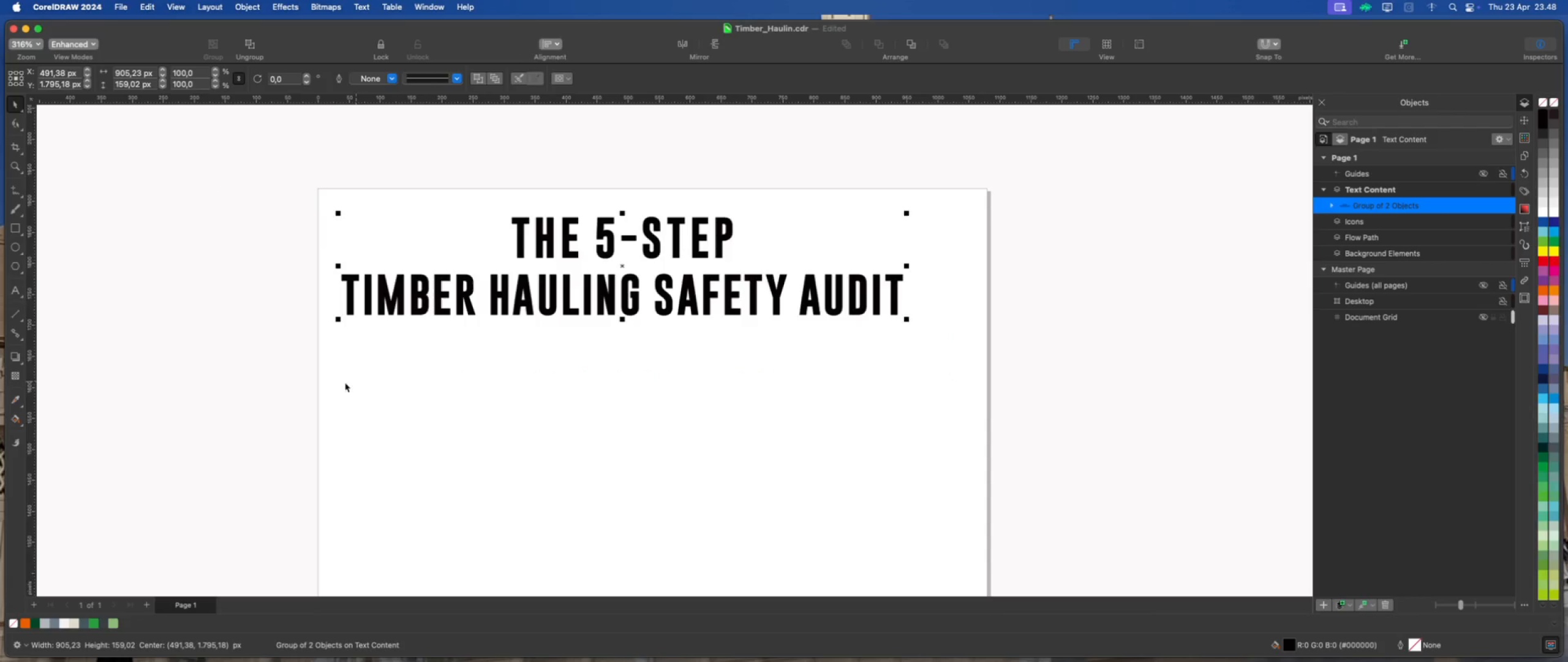 
double_click([16, 230])
 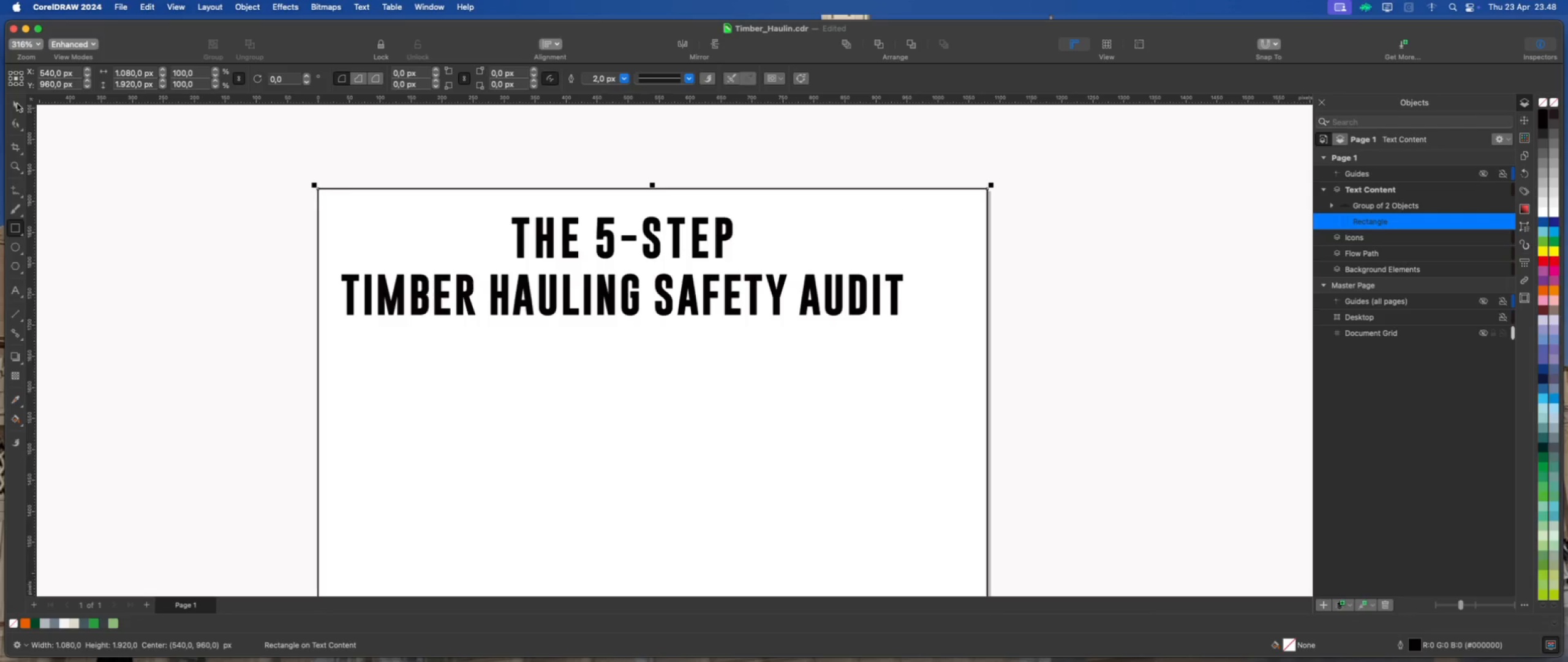 
left_click_drag(start_coordinate=[166, 208], to_coordinate=[169, 210])
 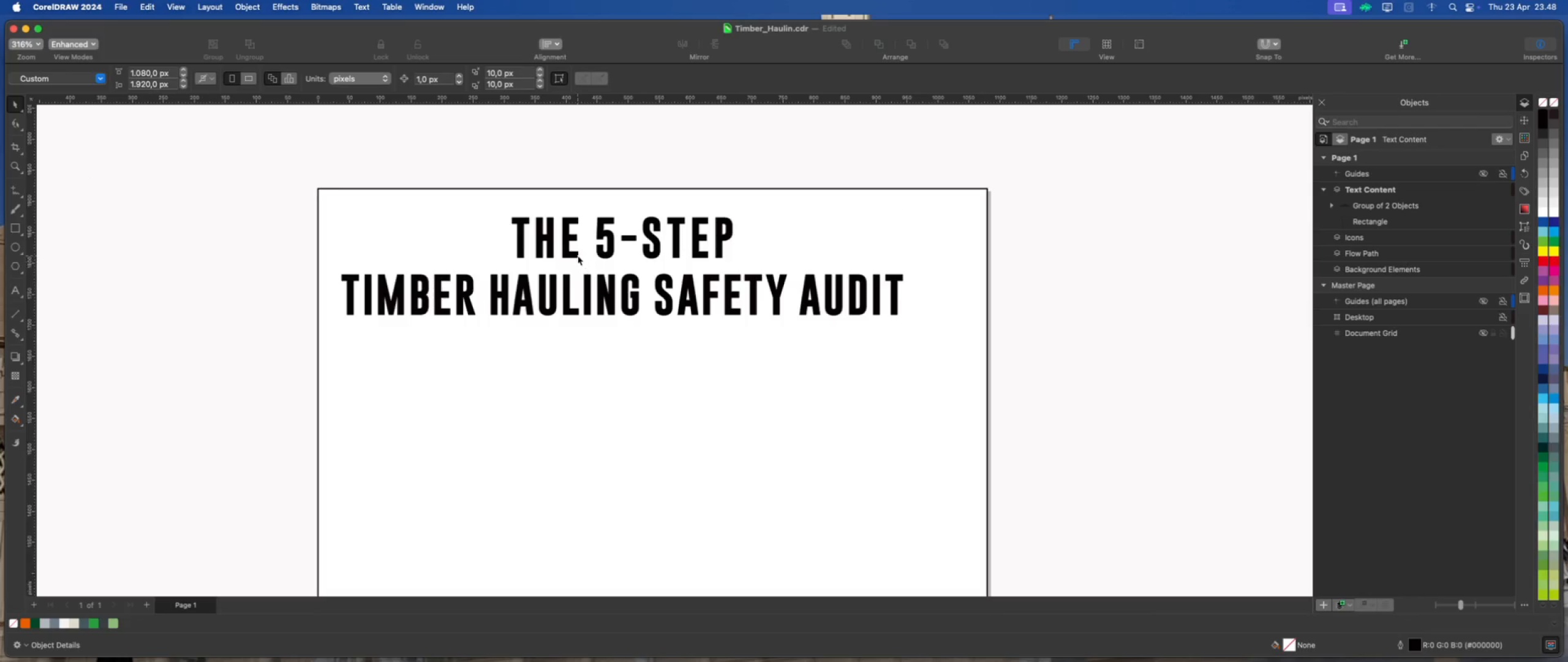 
left_click([573, 253])
 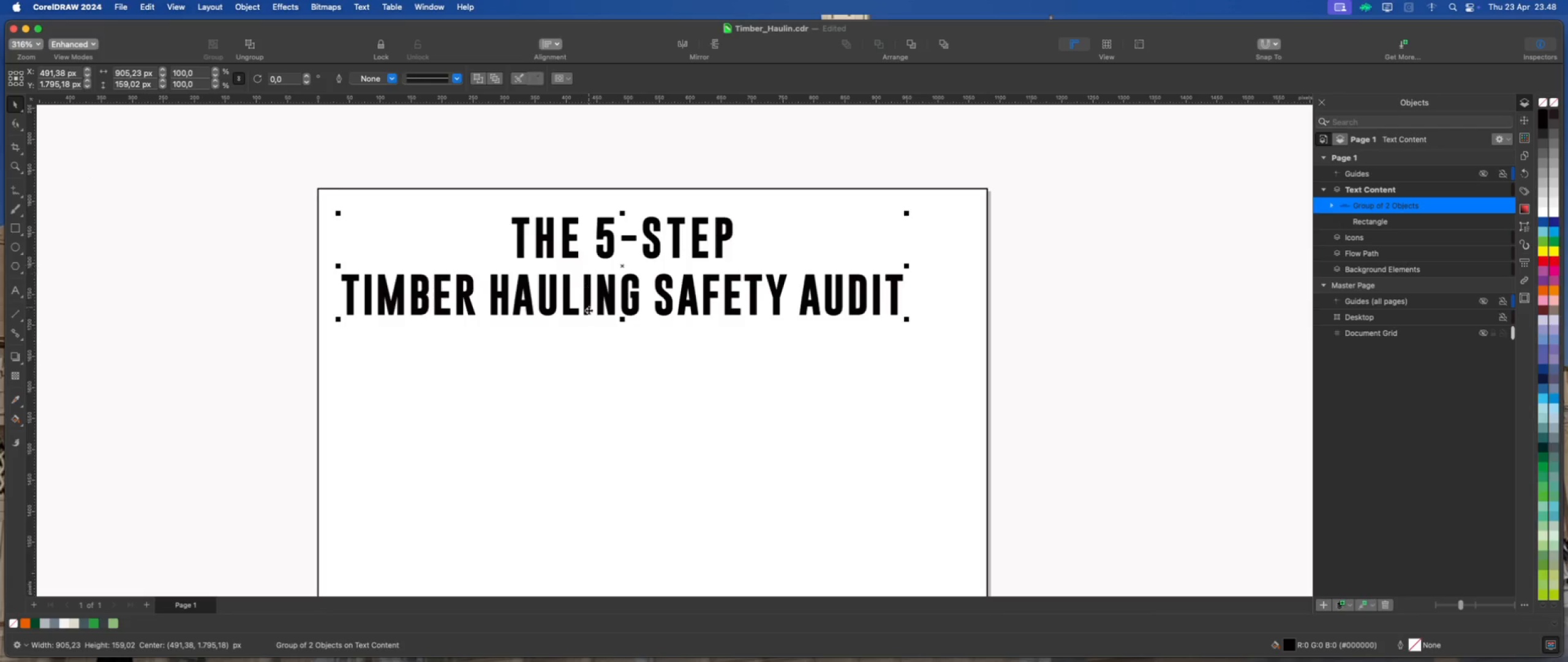 
hold_key(key=ShiftLeft, duration=0.56)
left_click([605, 379])
 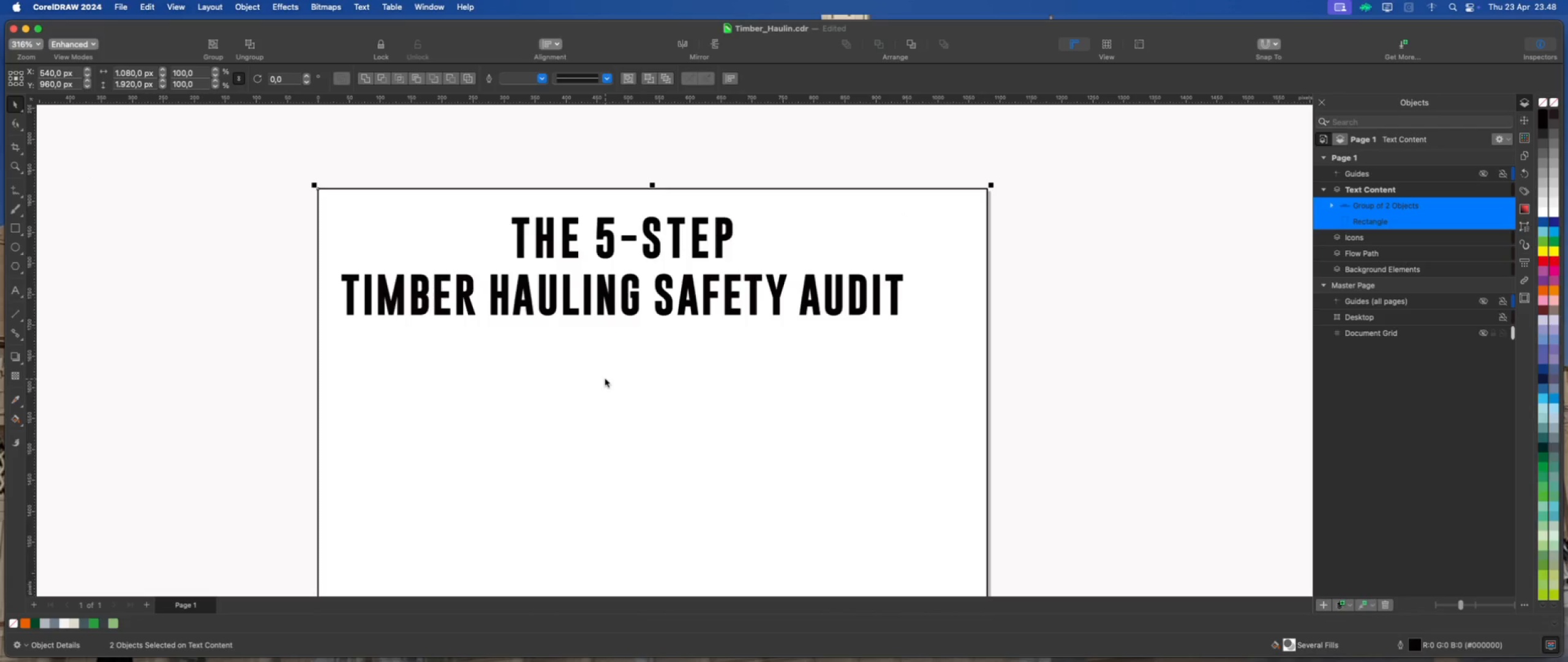 
key(Shift+C)
 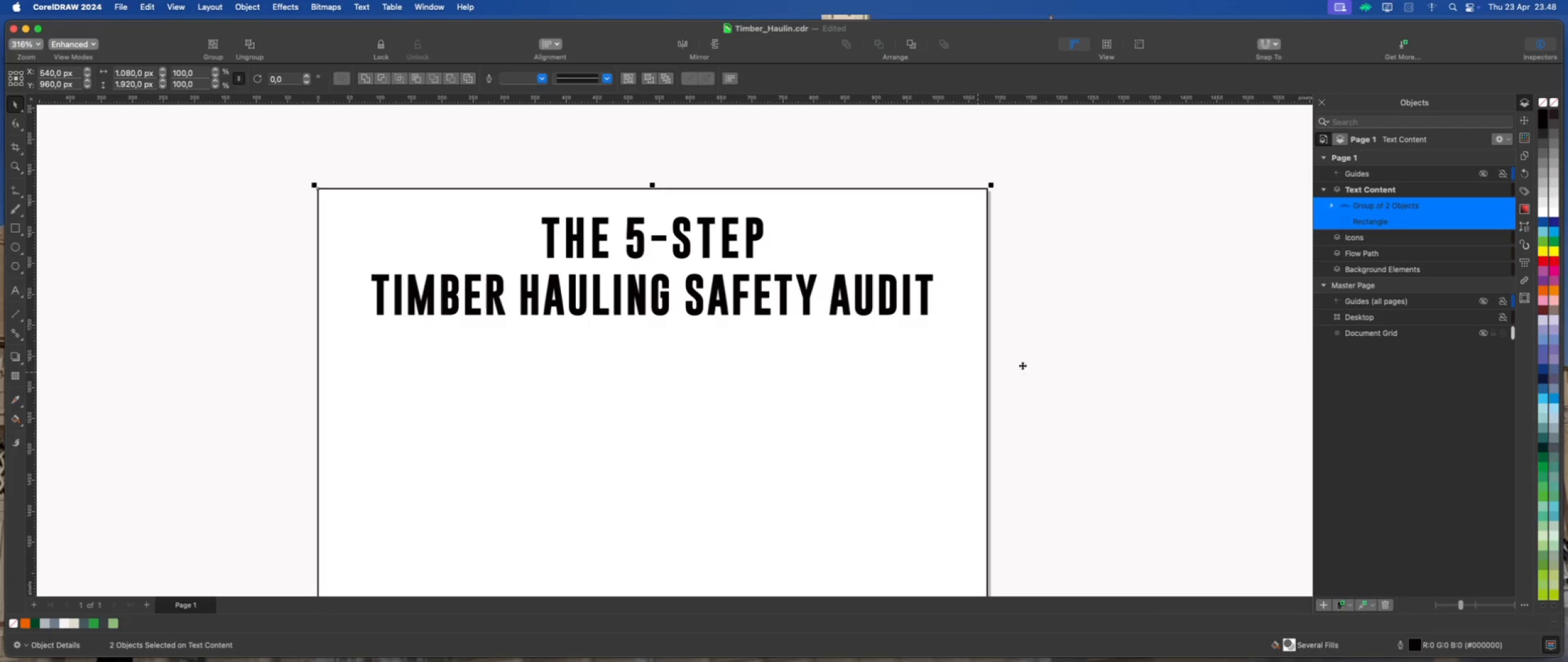 
left_click([1042, 362])
 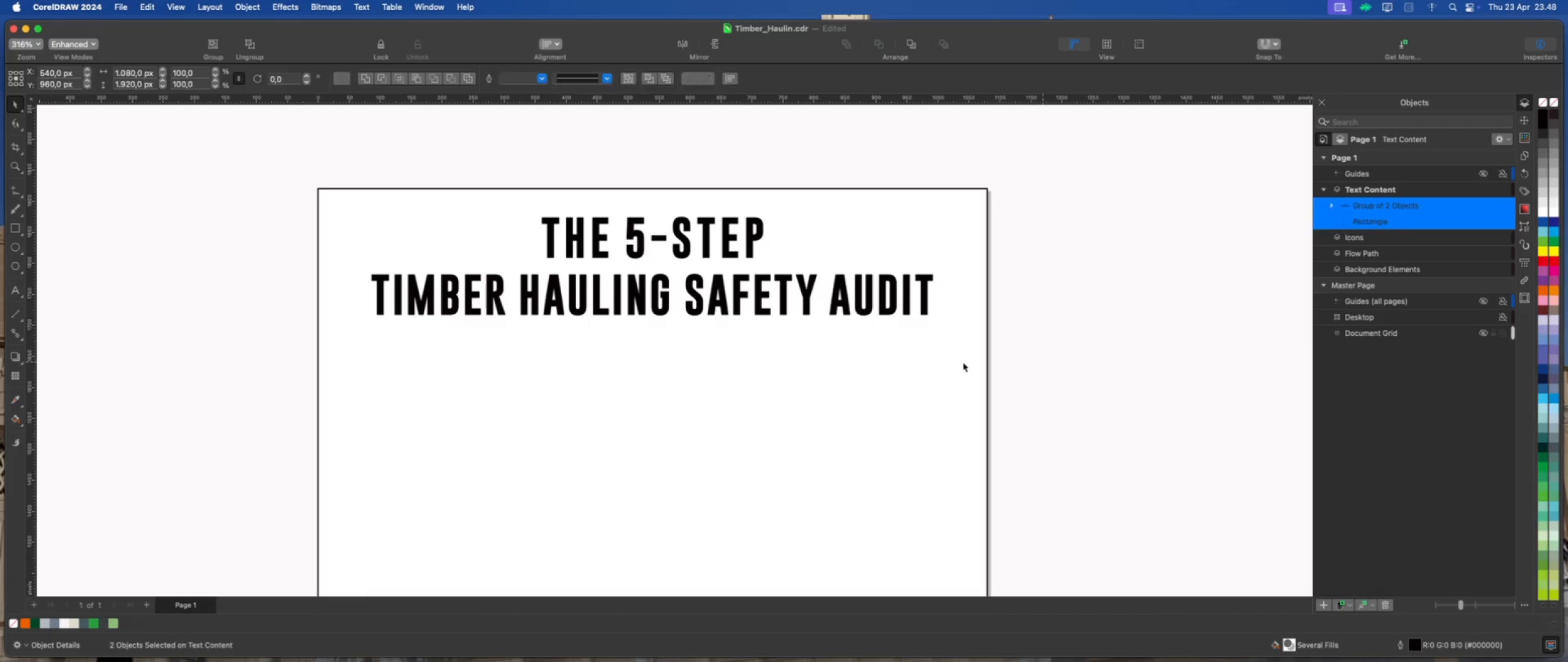 
left_click([963, 362])
 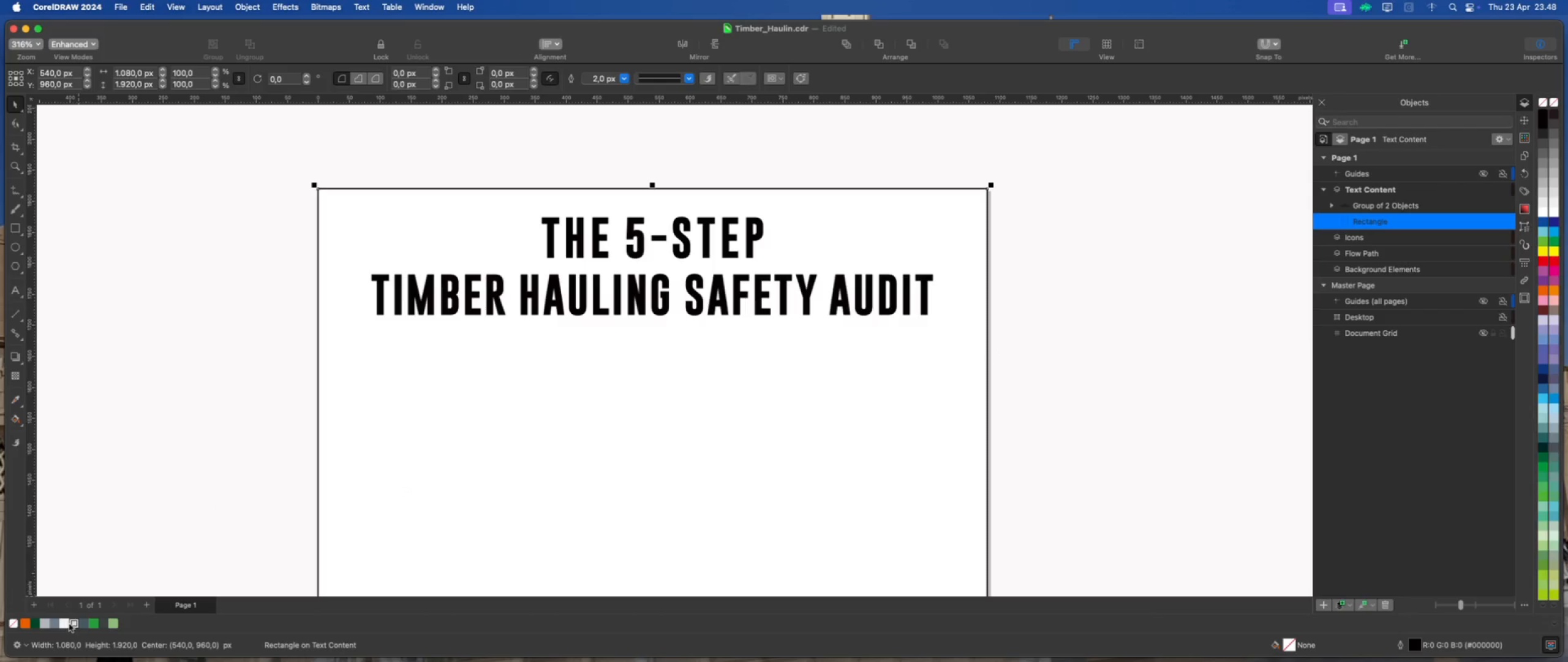 
wait(6.34)
 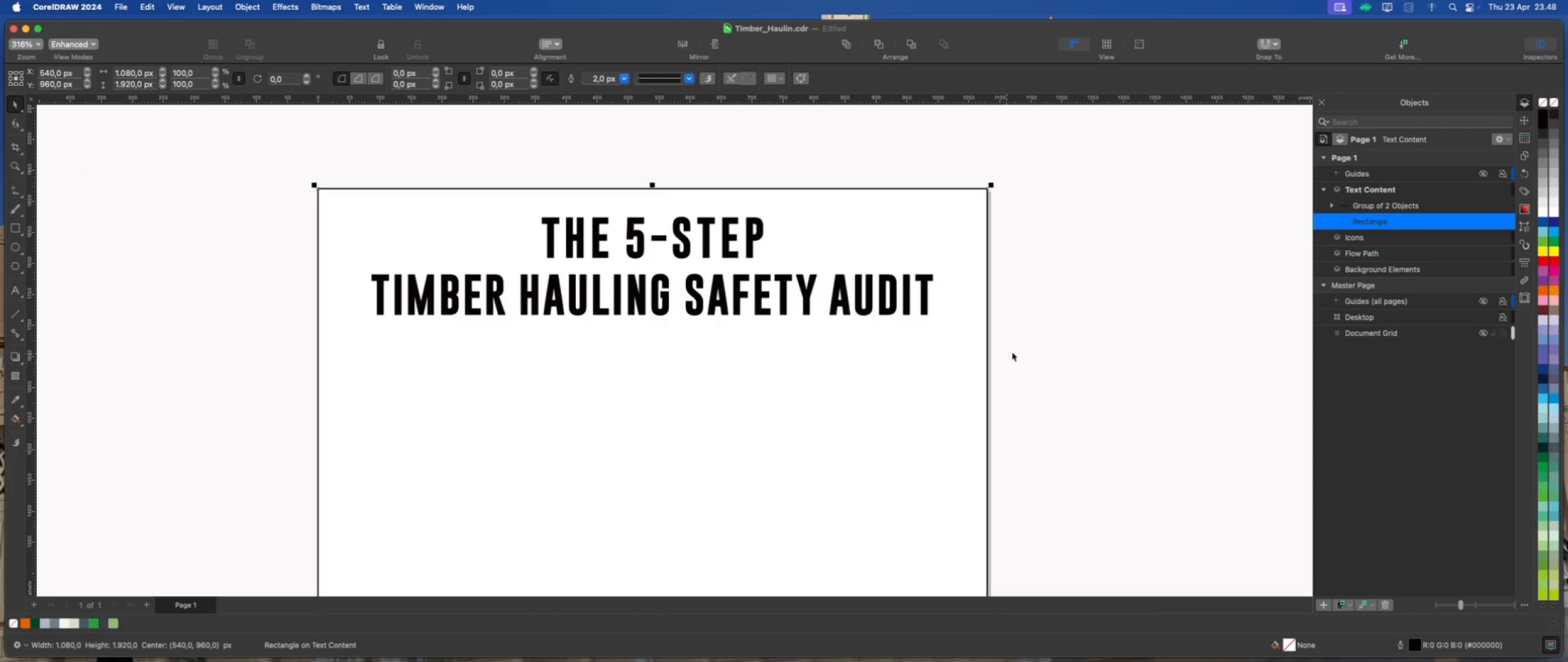 
left_click([65, 625])
 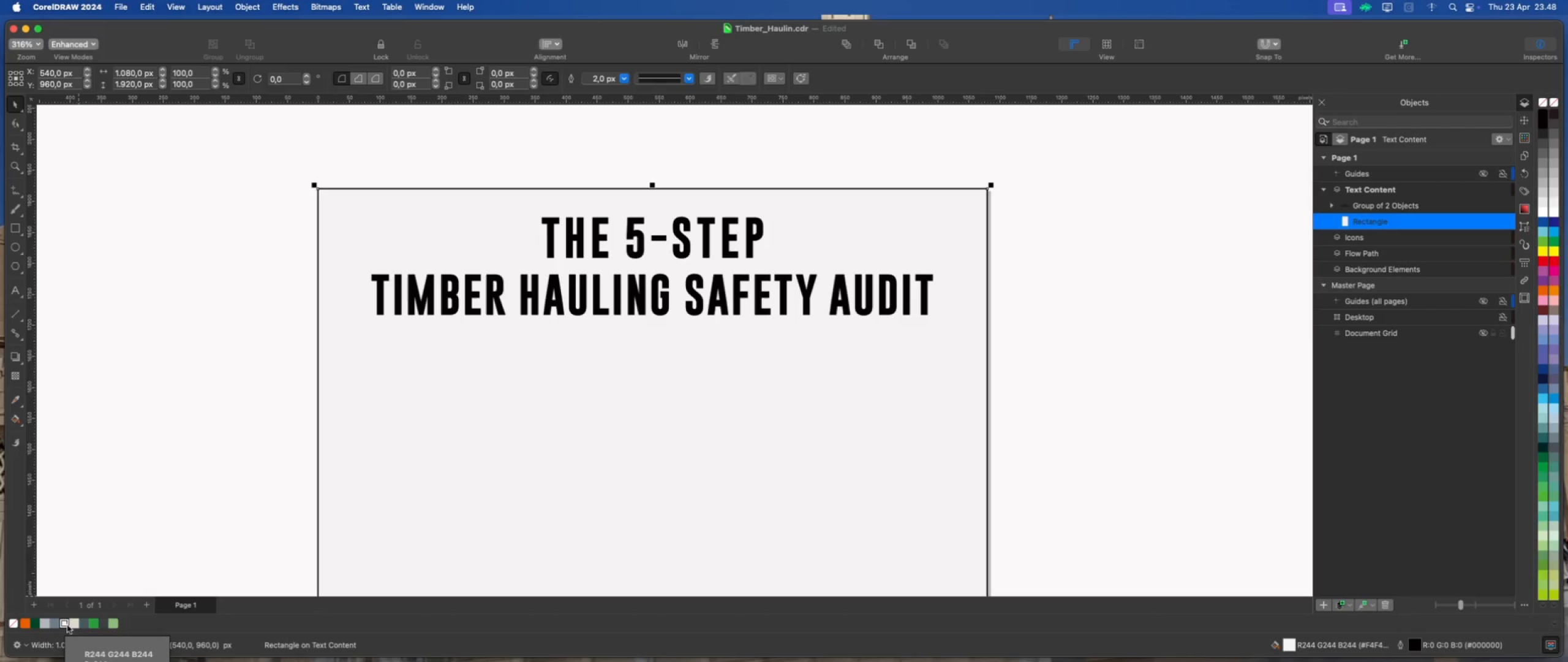 
left_click([72, 625])
 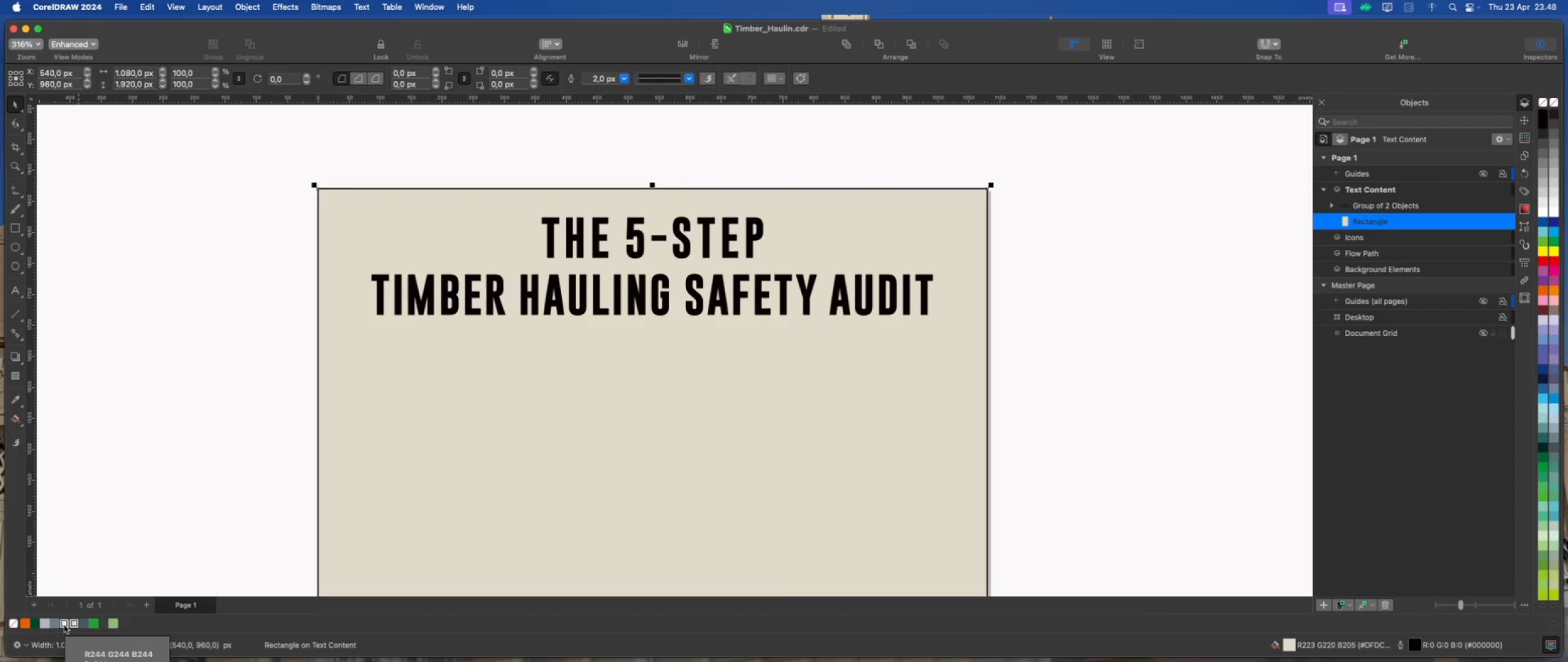 
left_click([62, 626])
 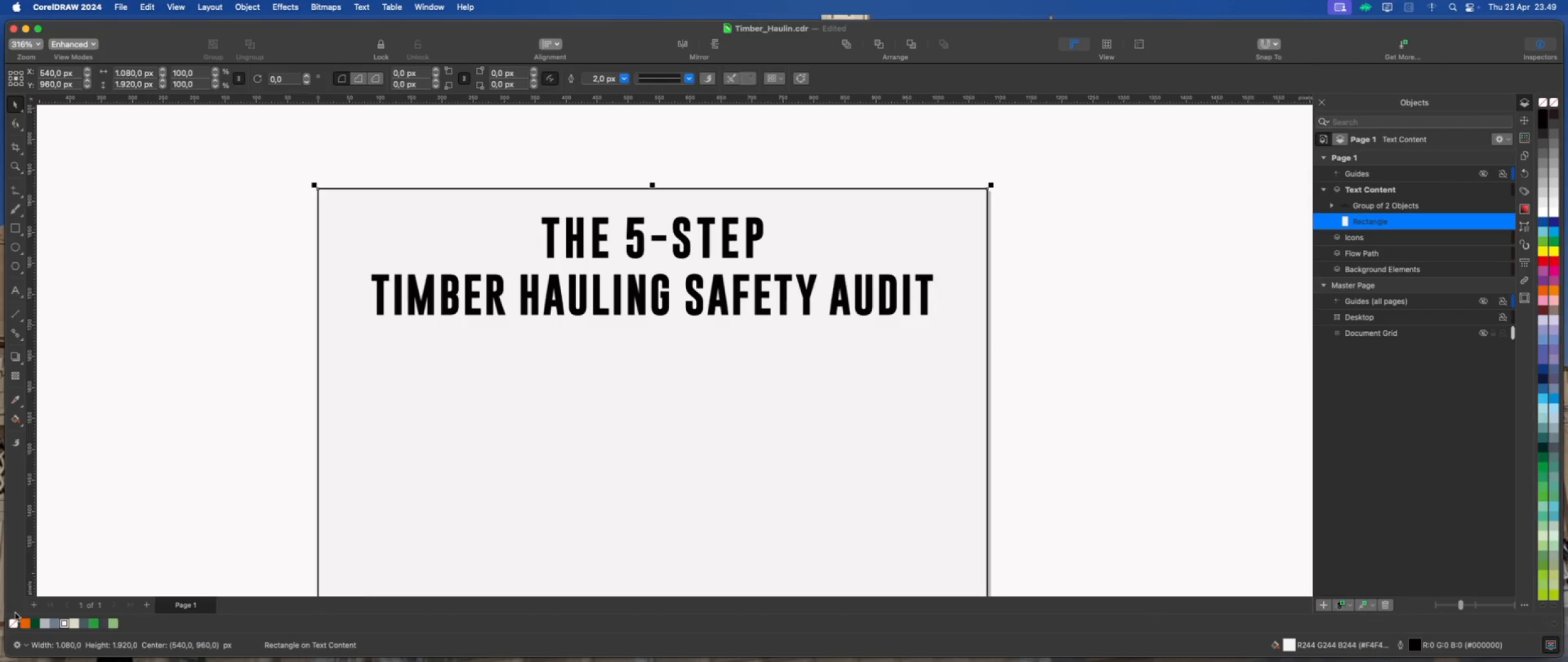 
right_click([12, 626])
 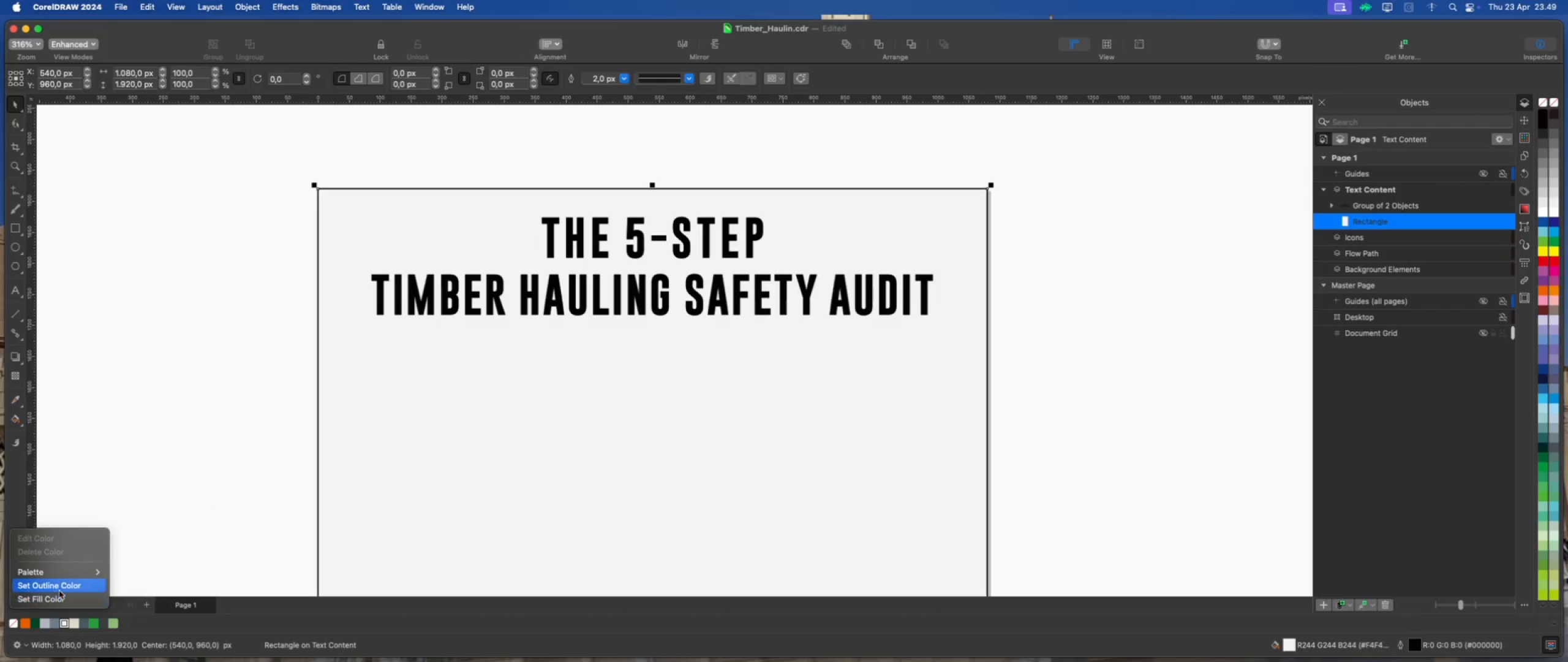 
left_click([63, 587])
 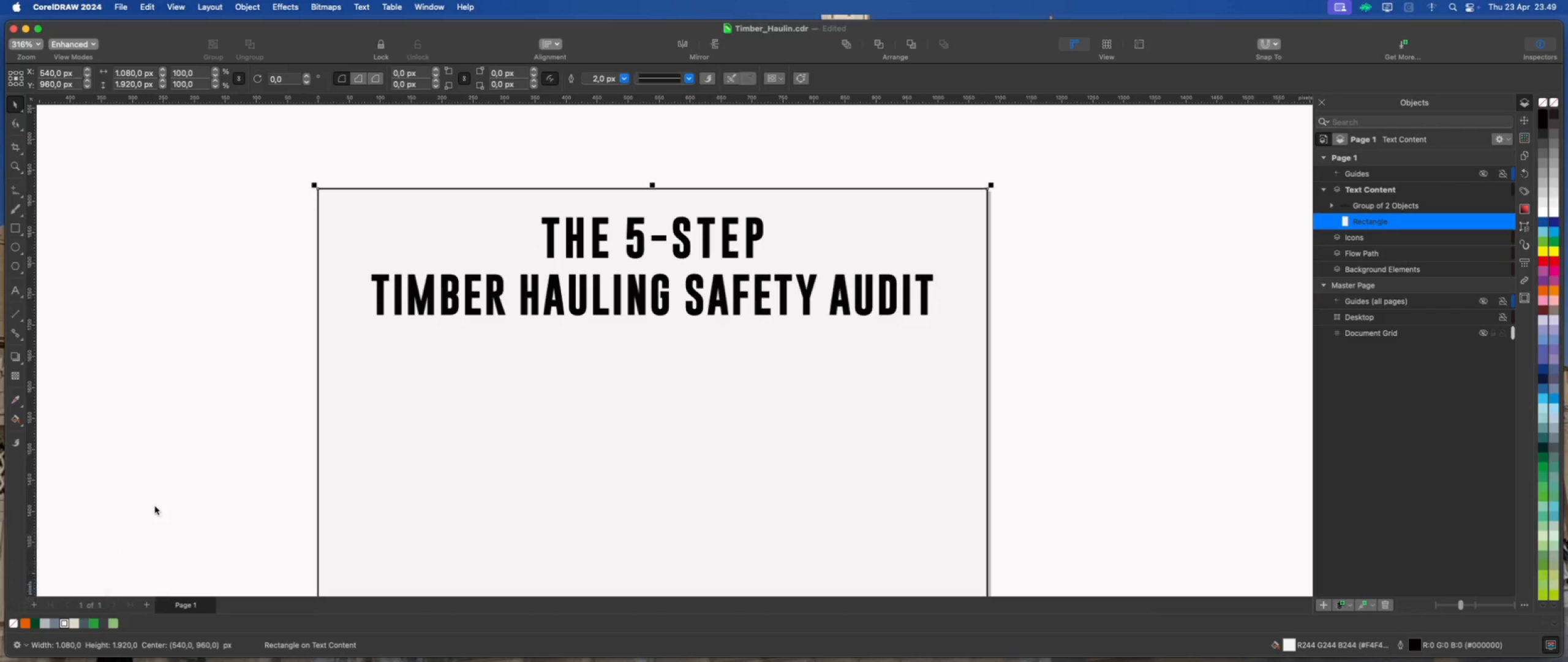 
left_click([156, 506])
 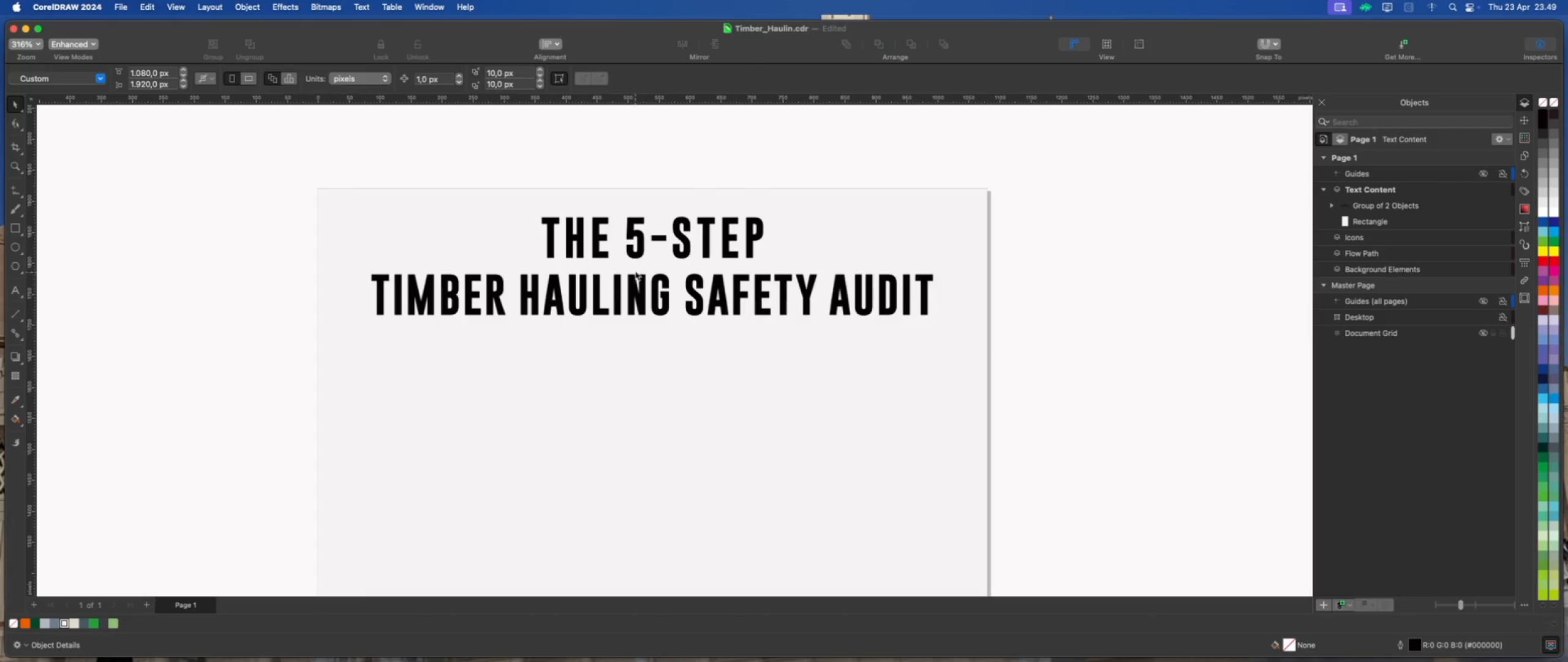 
left_click([638, 254])
 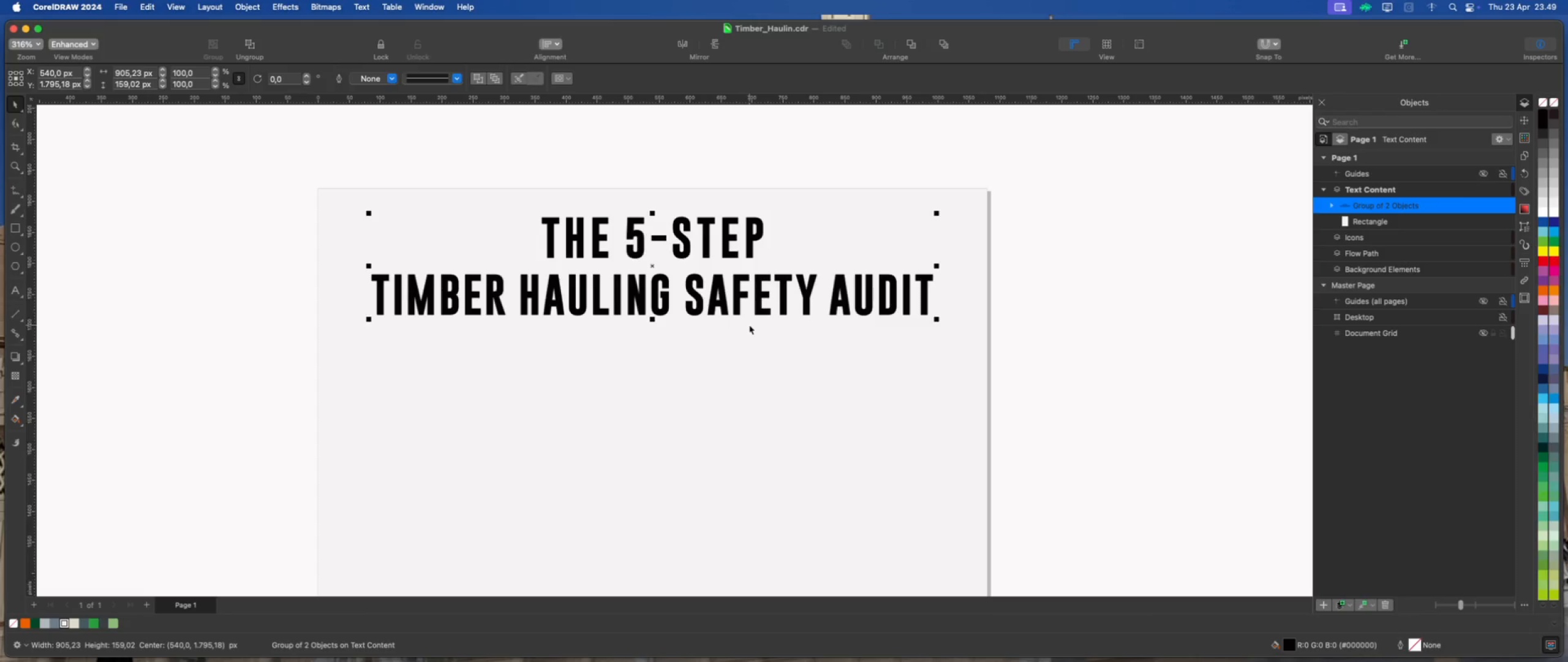 
key(Meta+U)
 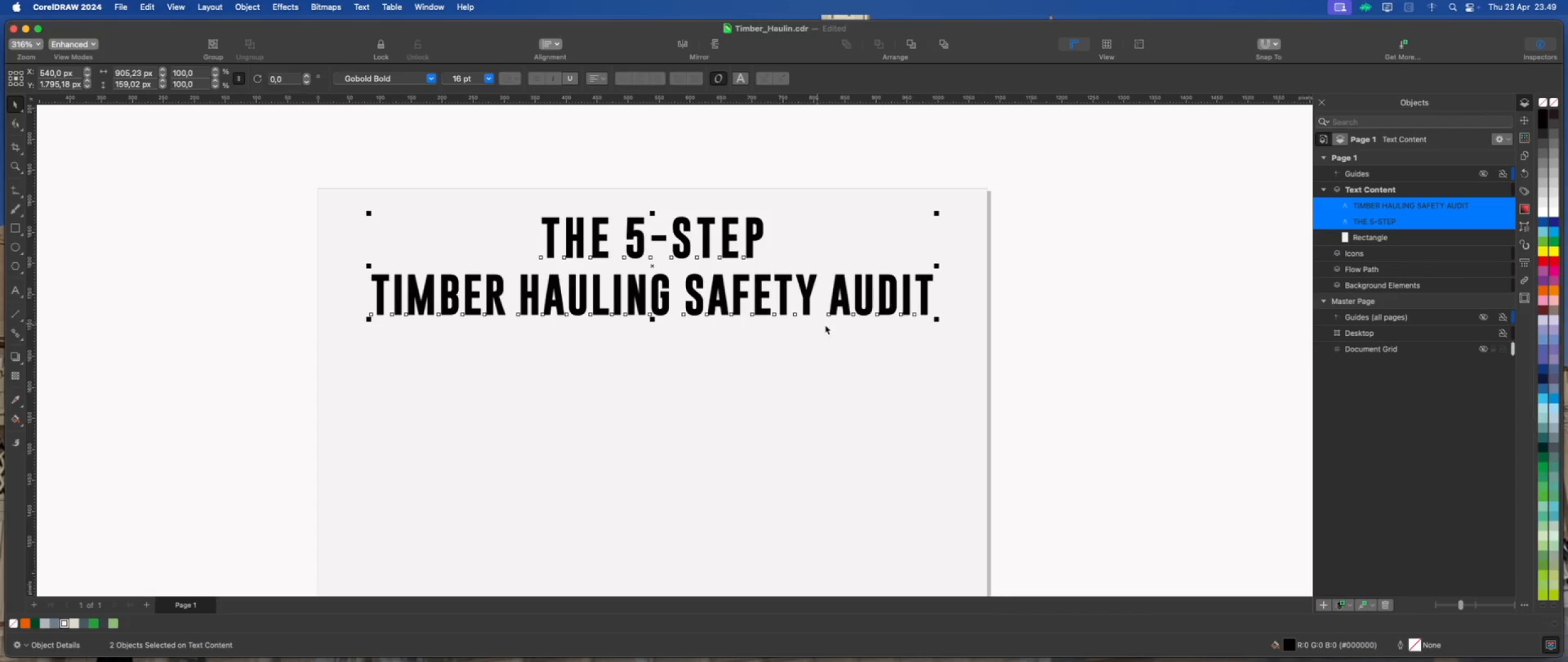 
left_click([1073, 337])
 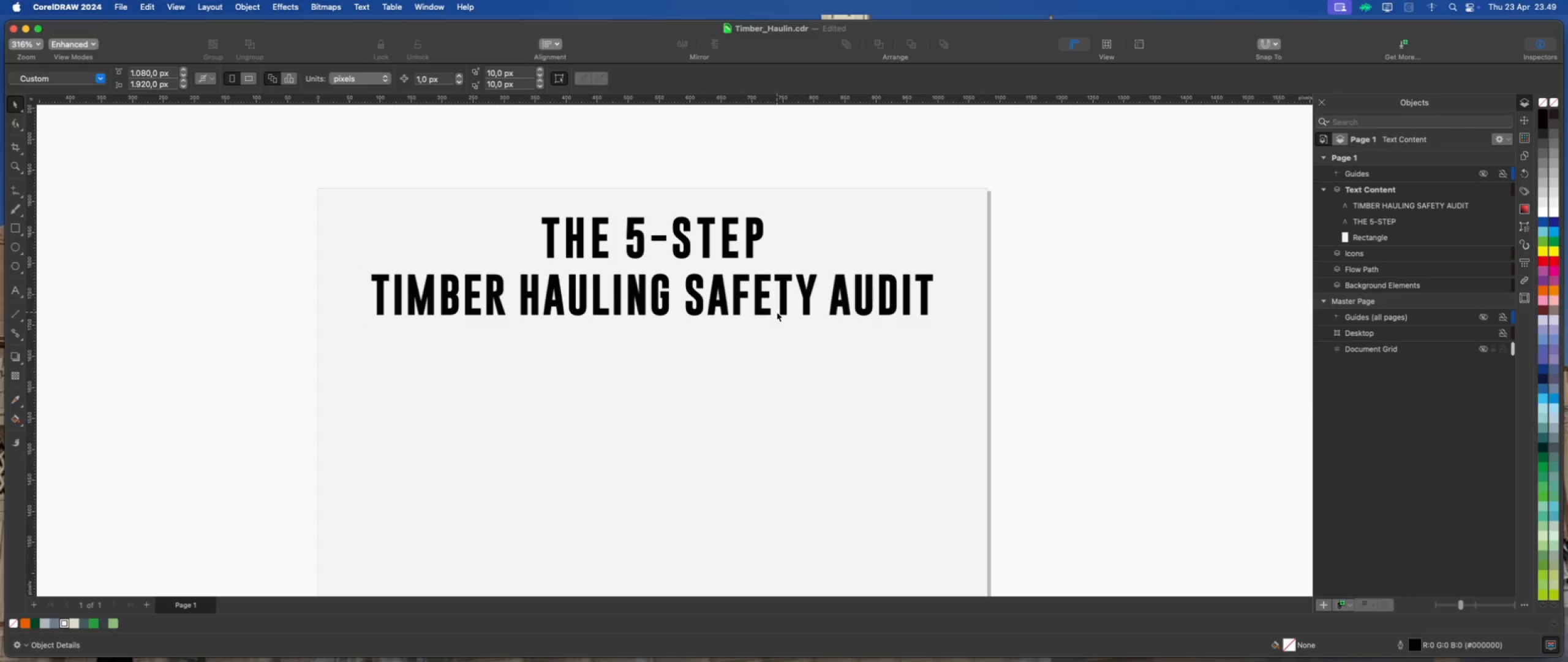 
left_click([752, 401])
 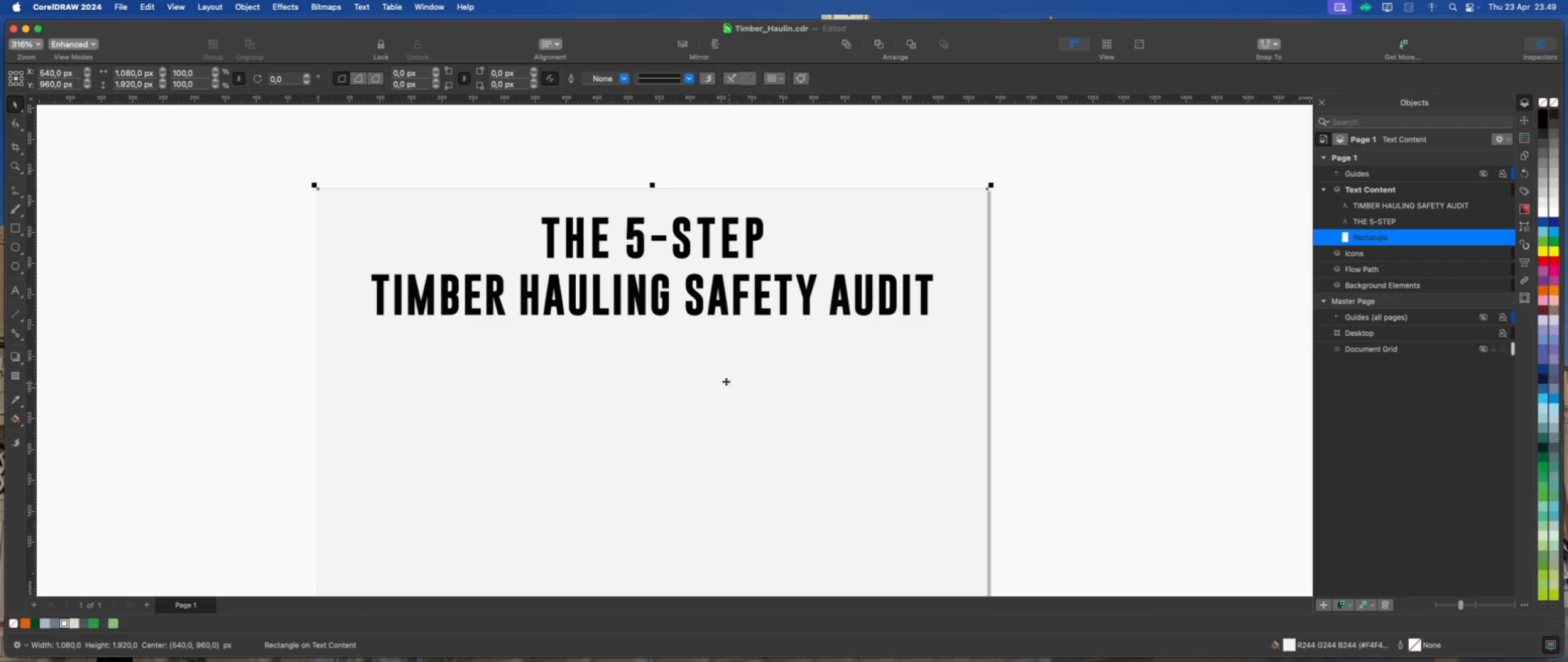 
scroll: coordinate [651, 416], scroll_direction: down, amount: 15.0
 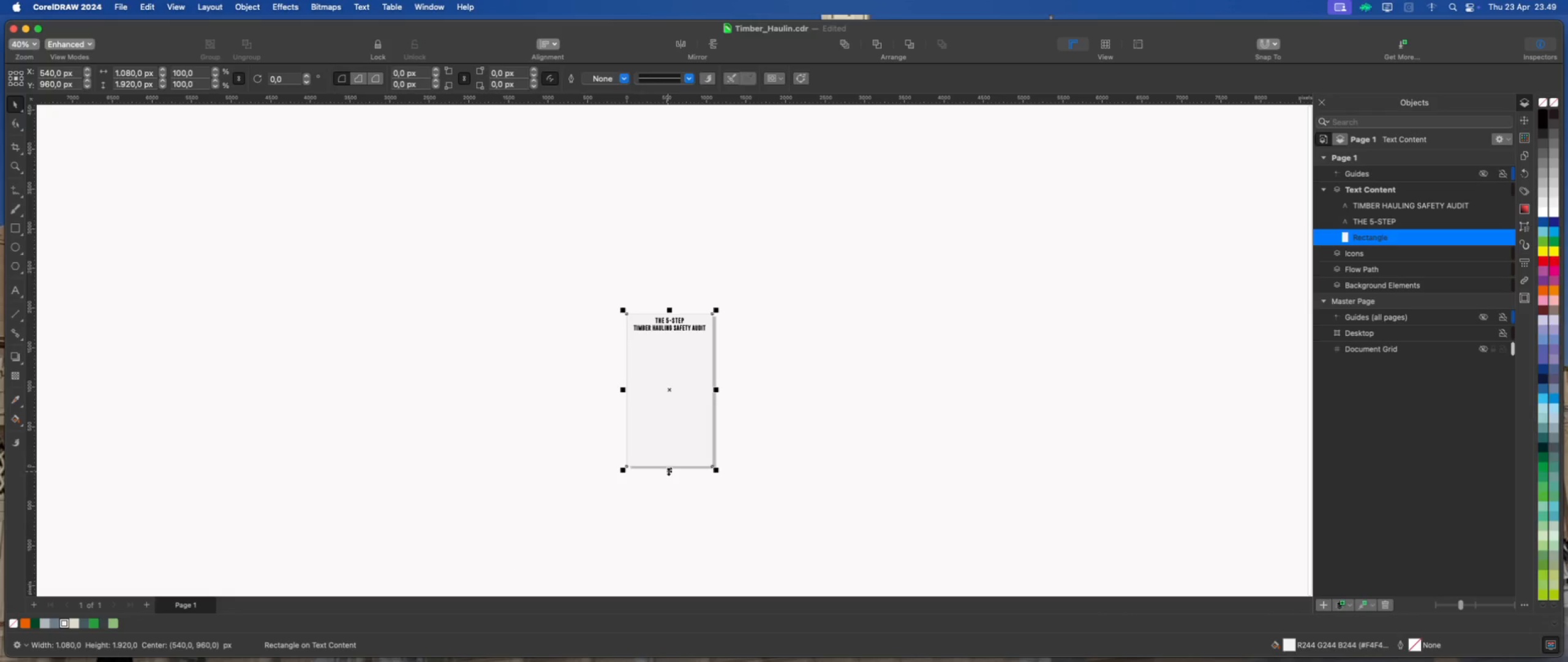 
left_click_drag(start_coordinate=[668, 471], to_coordinate=[672, 341])
 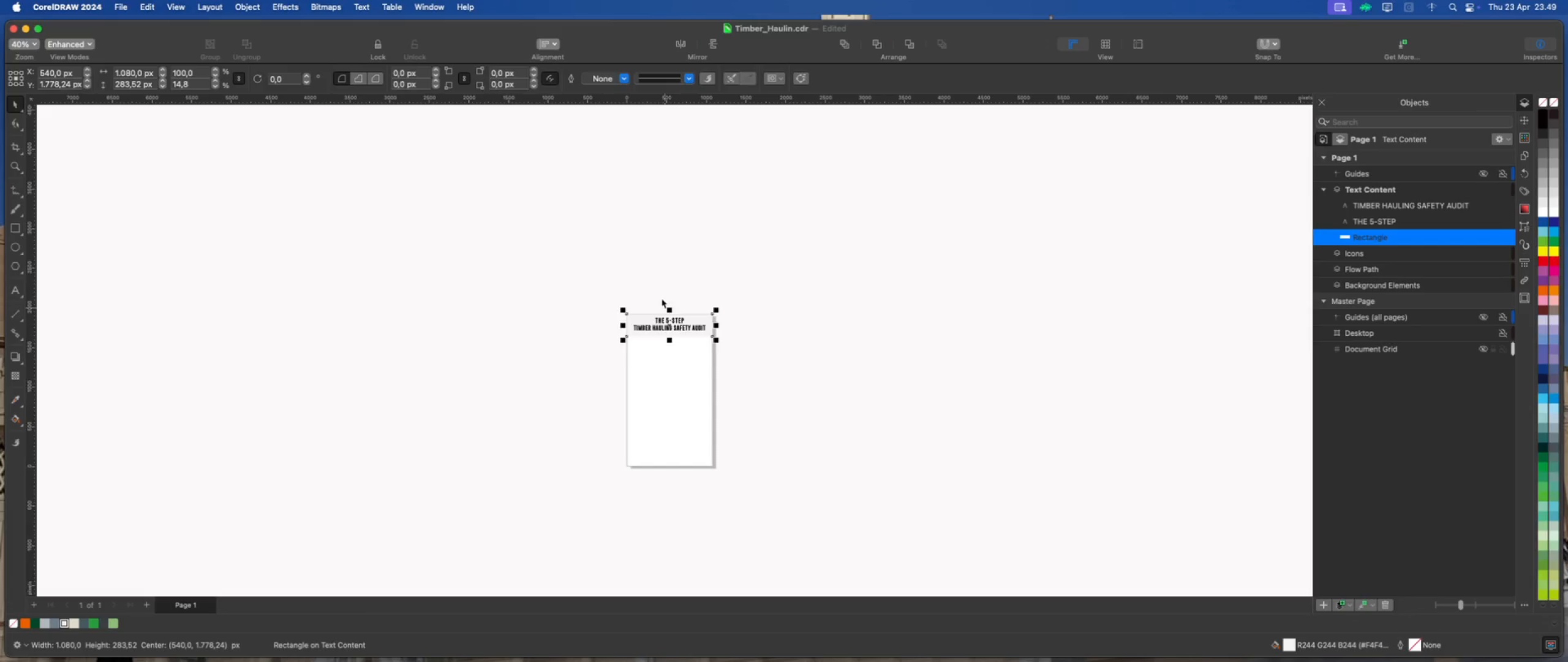 
scroll: coordinate [712, 360], scroll_direction: up, amount: 15.0
 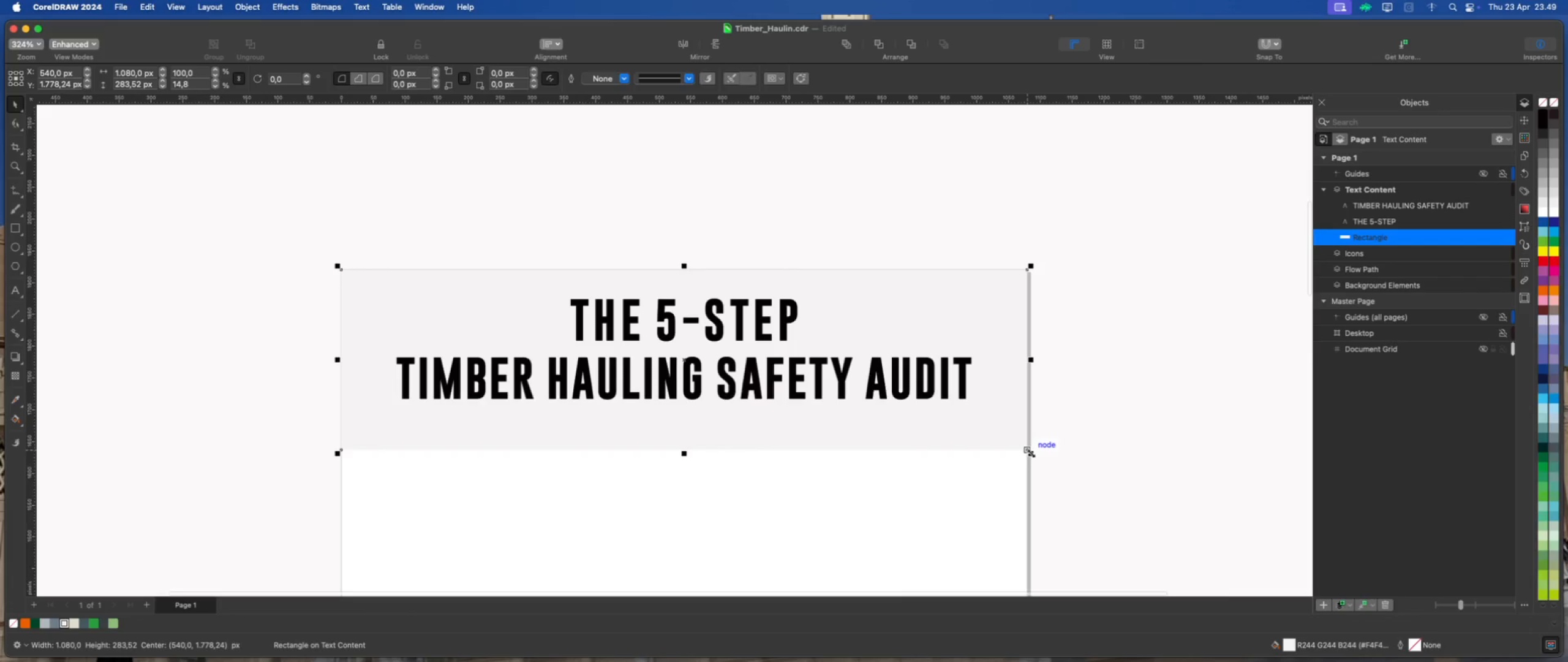 
left_click_drag(start_coordinate=[1031, 453], to_coordinate=[1003, 443])
 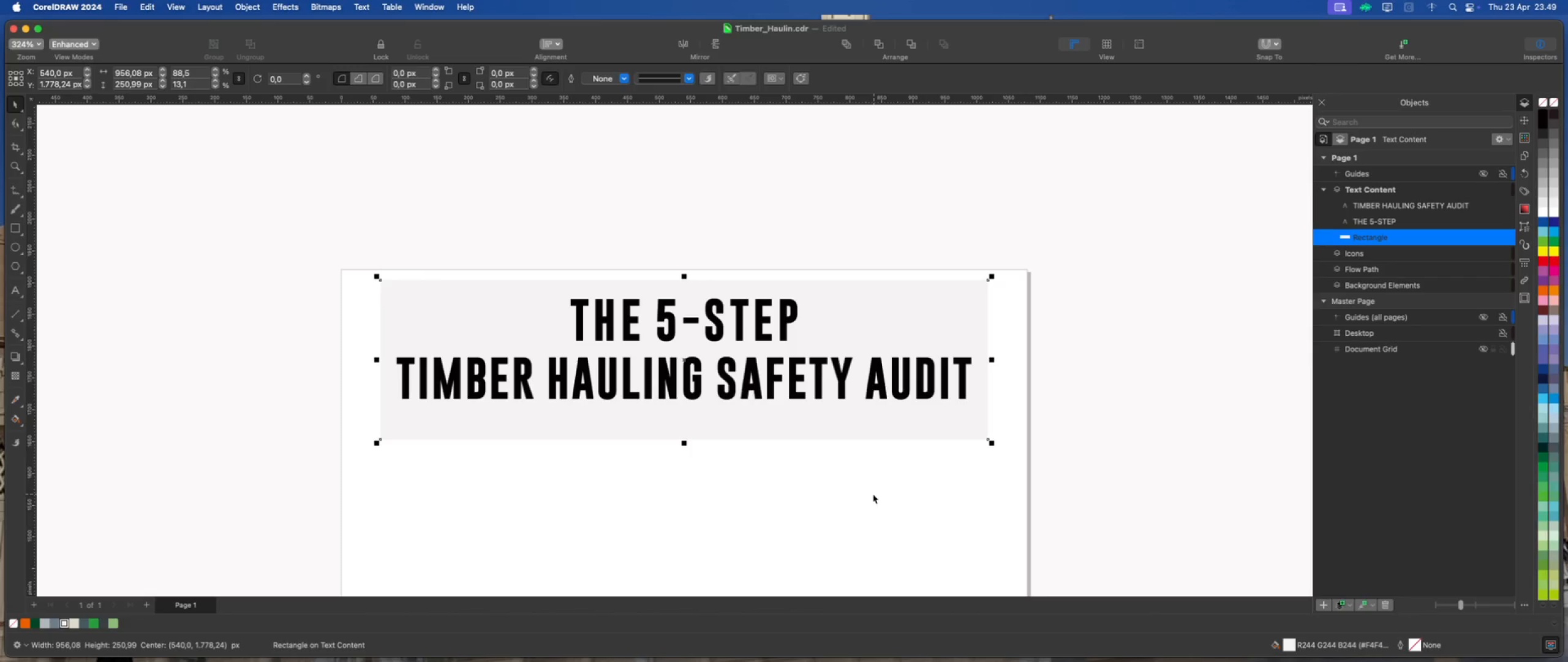 
hold_key(key=ShiftLeft, duration=3.01)
 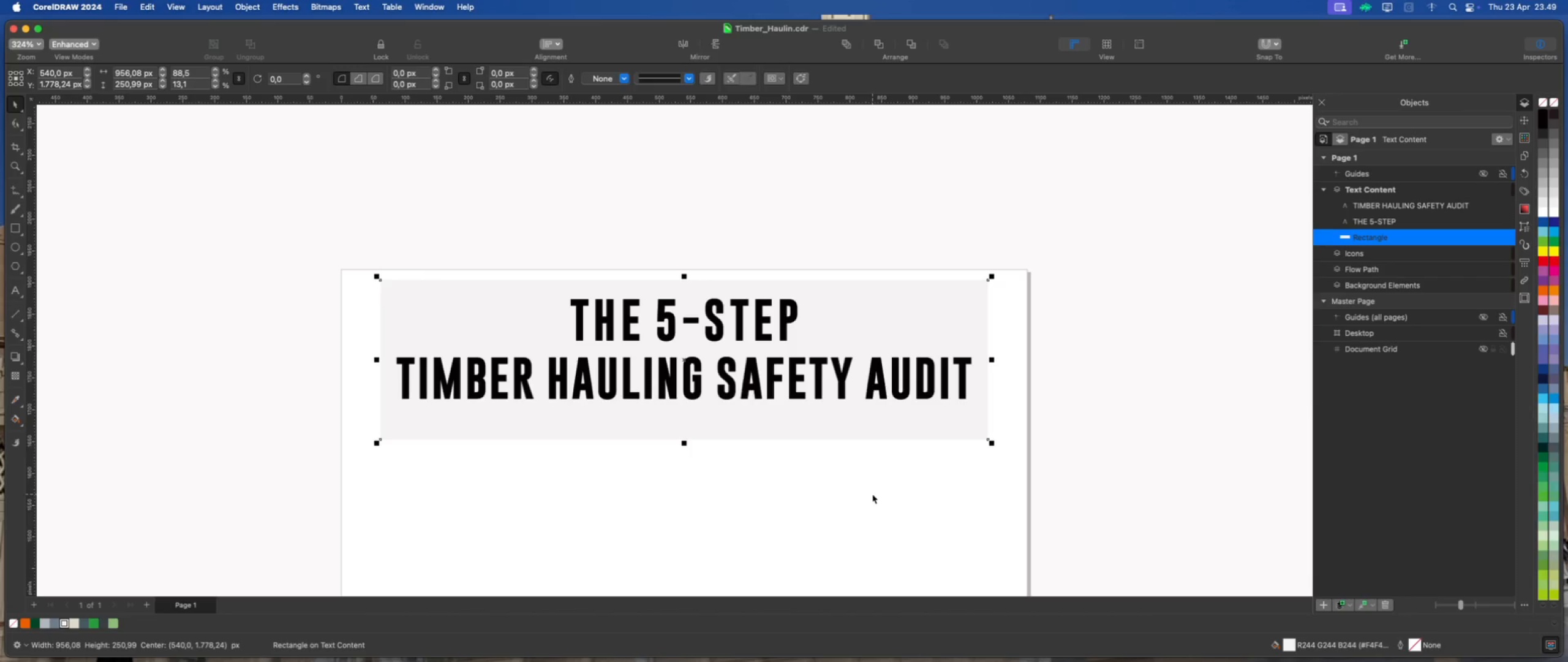 
left_click([872, 494])
 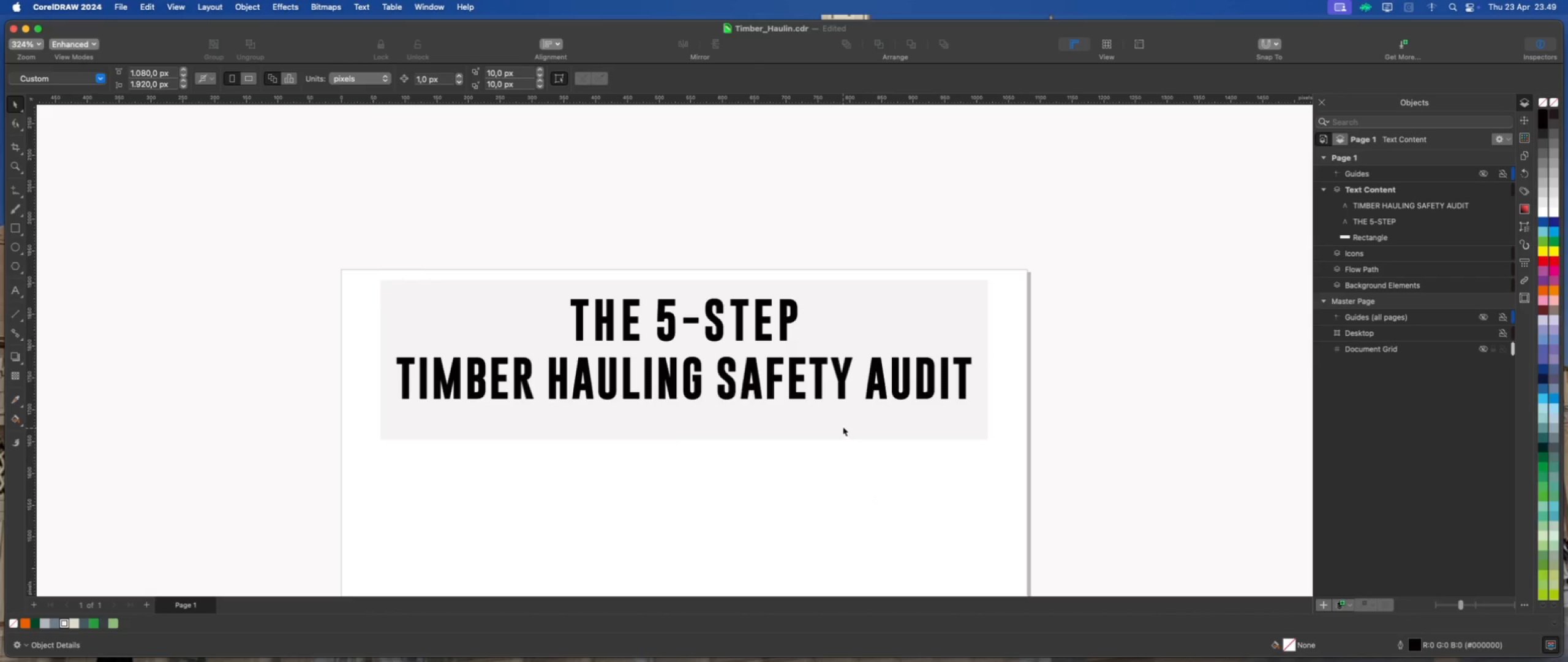 
left_click([843, 425])
 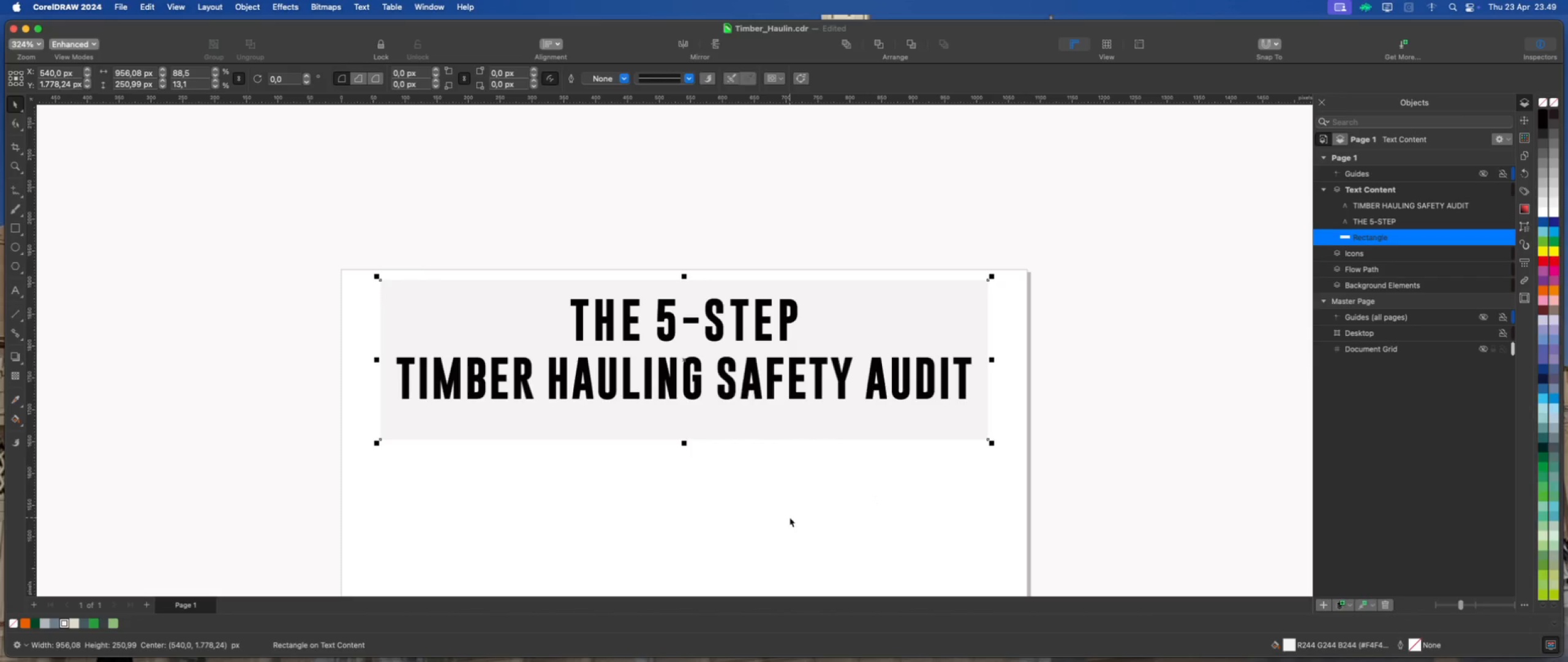 
left_click([790, 517])
 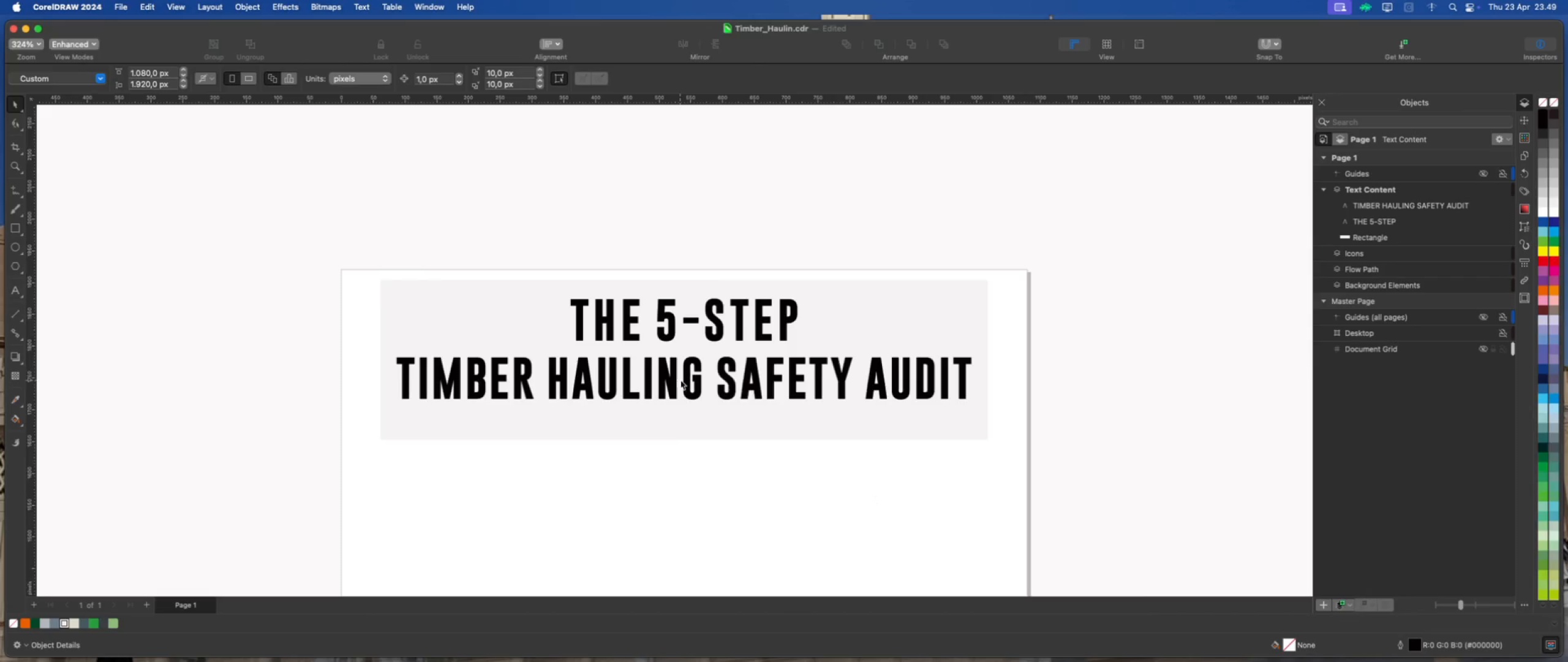 
left_click([686, 375])
 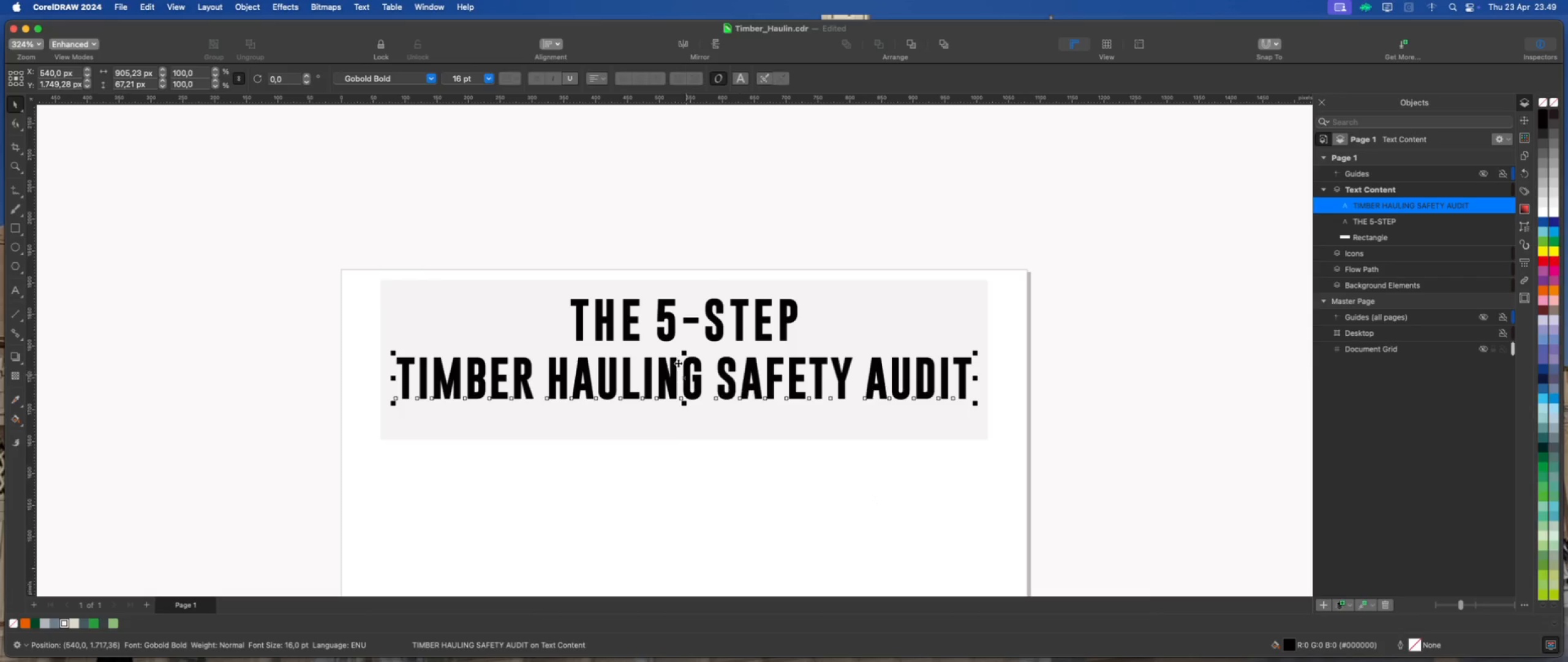 
hold_key(key=ShiftLeft, duration=0.94)
left_click([670, 330])
 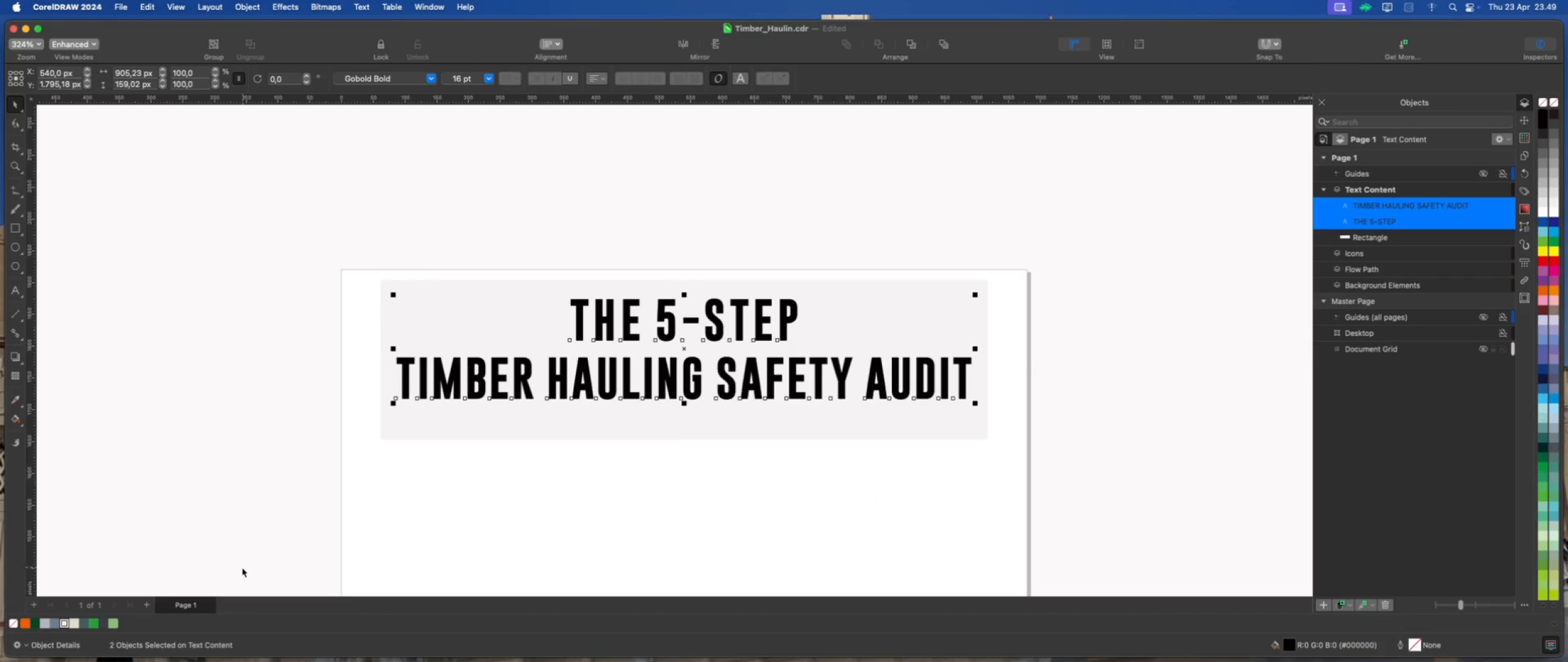 
left_click([66, 624])
 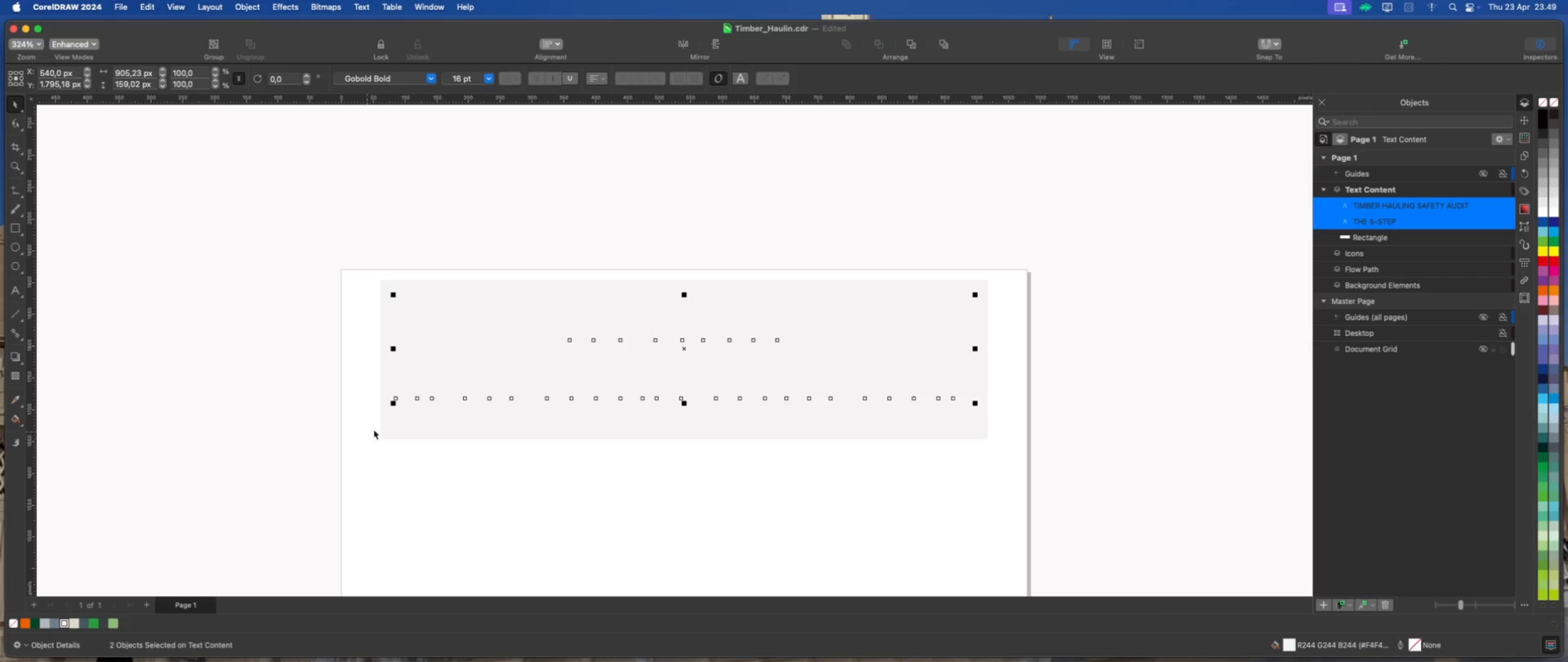 
left_click([437, 416])
 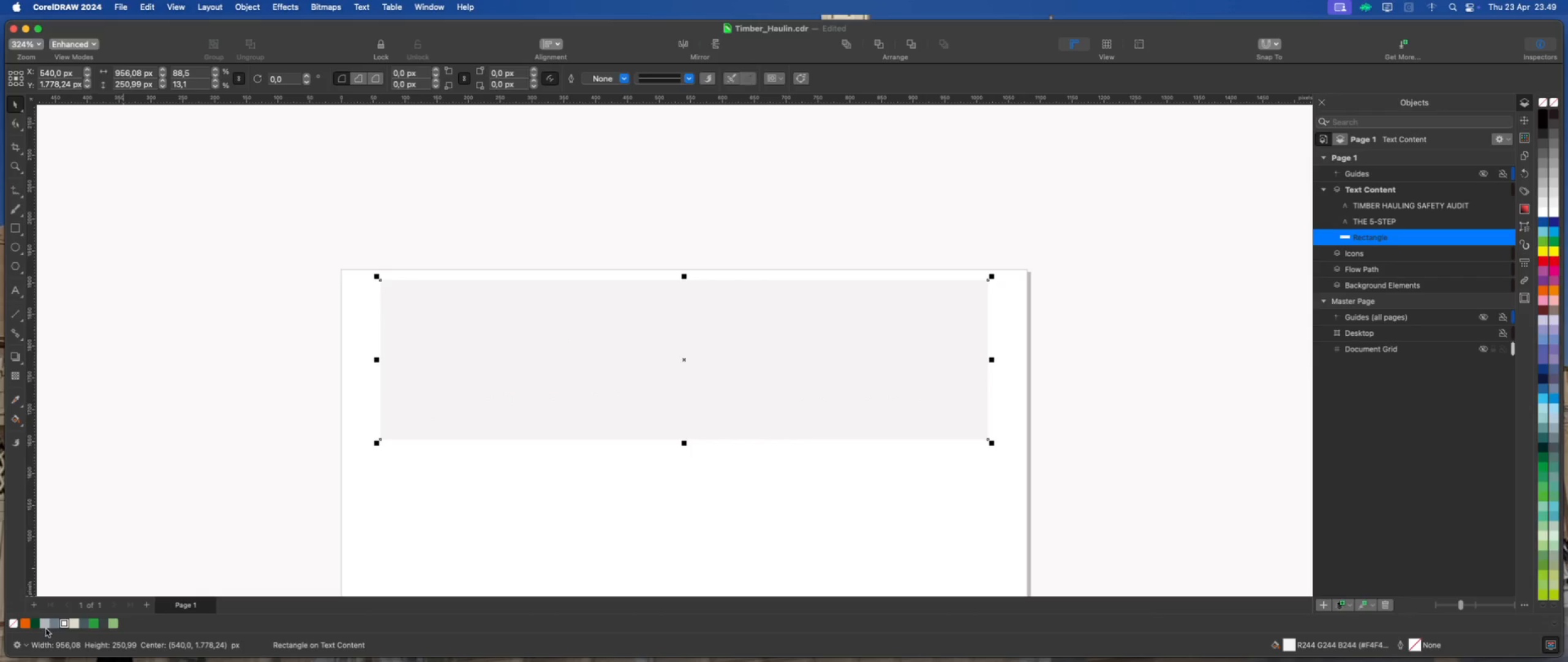 
left_click([36, 626])
 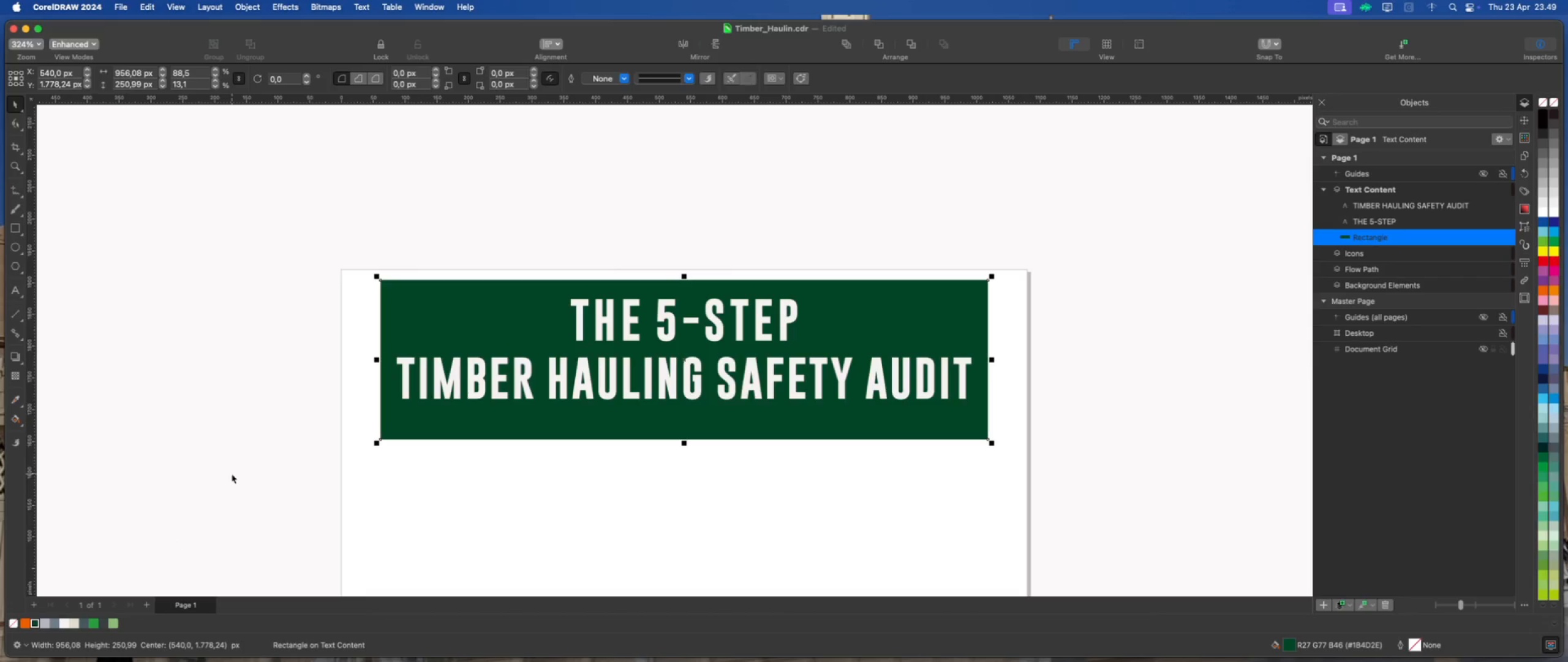 
left_click([232, 474])
 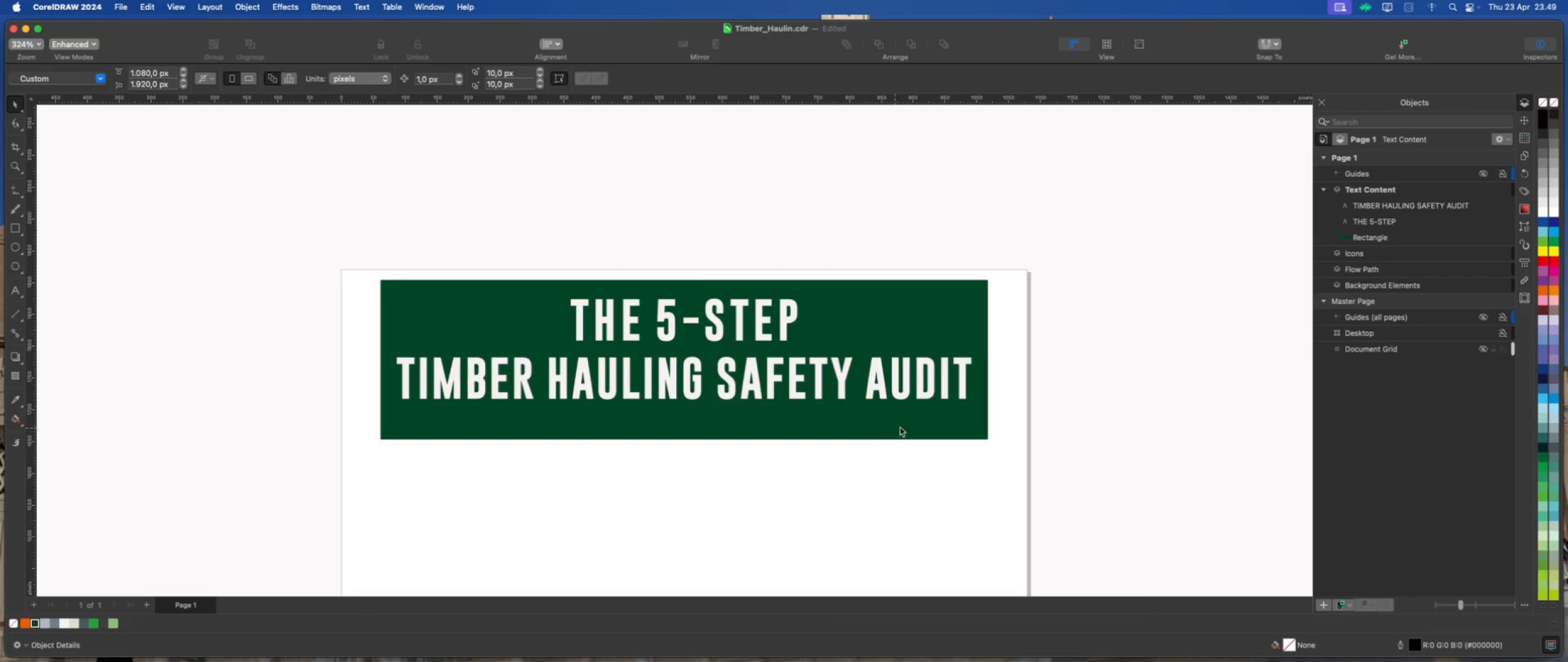 
left_click([927, 421])
 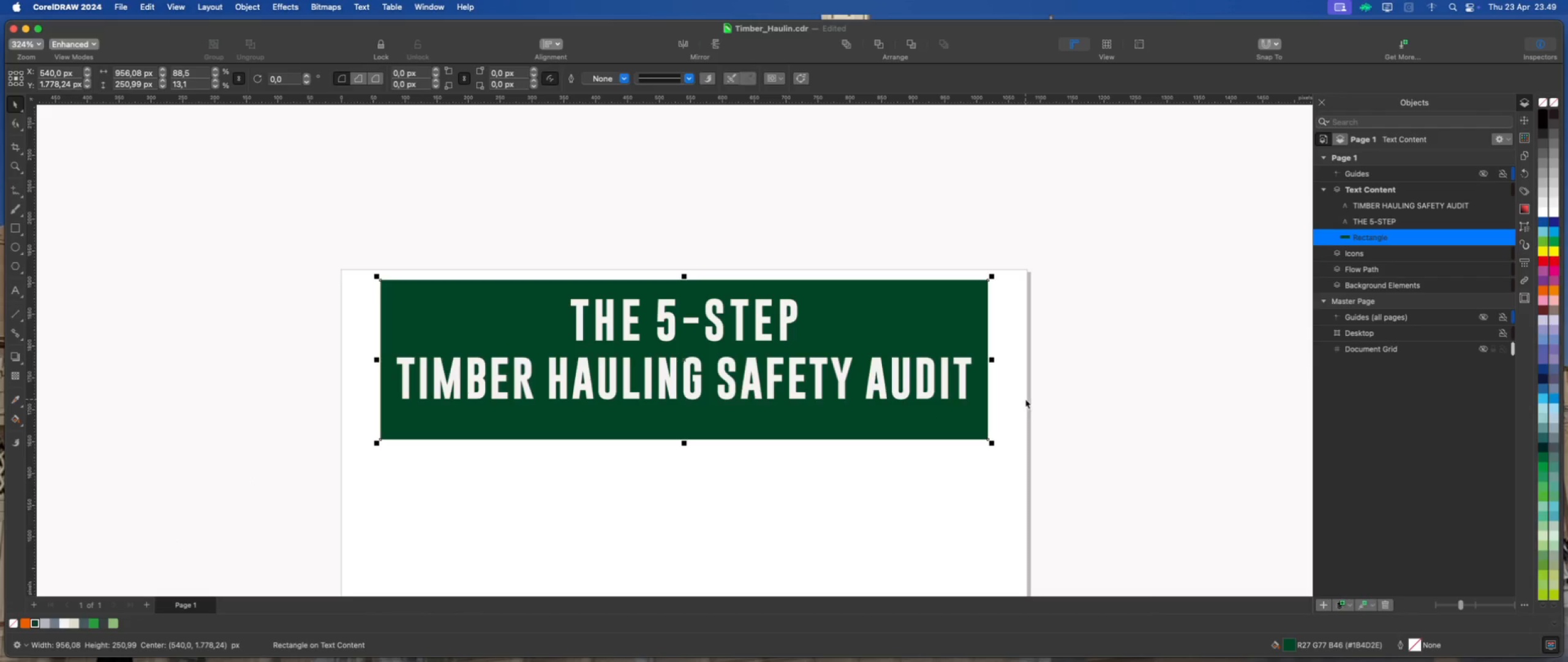 
left_click([1134, 383])
 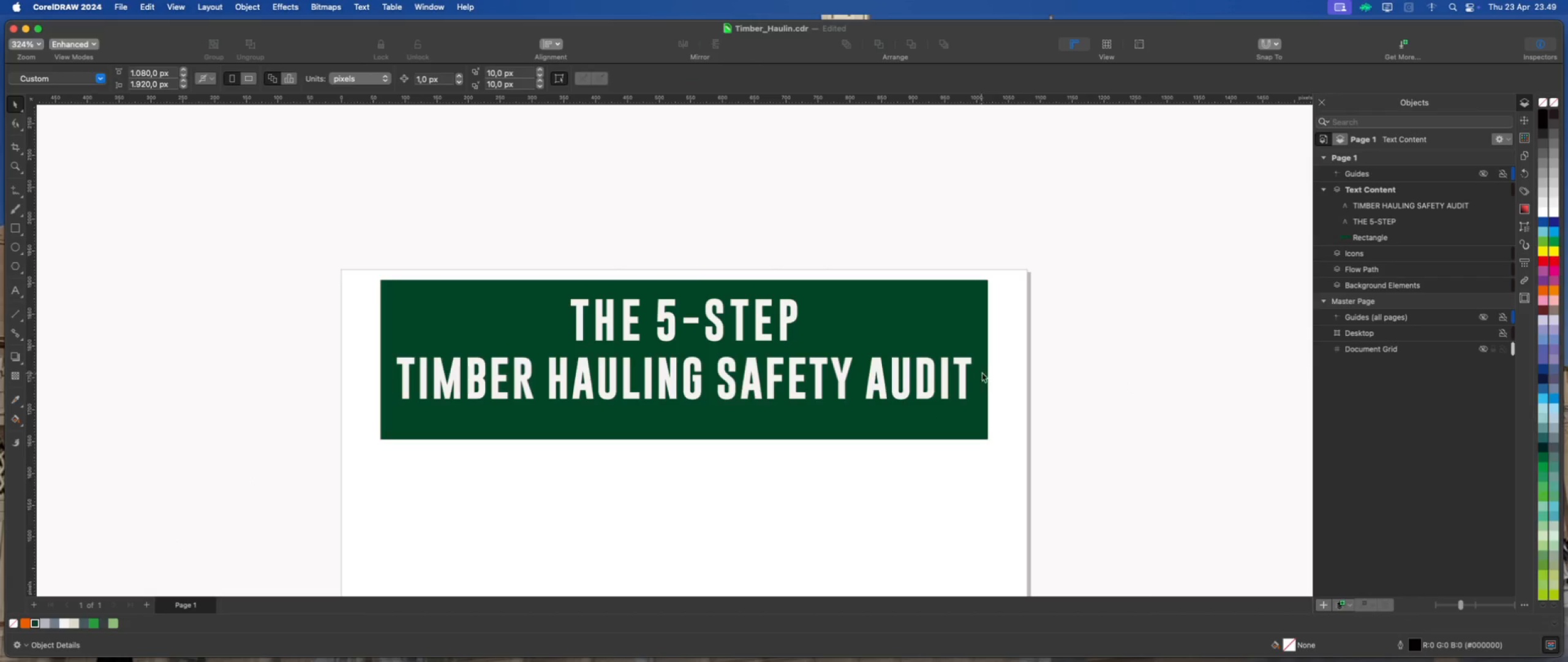 
left_click([986, 371])
 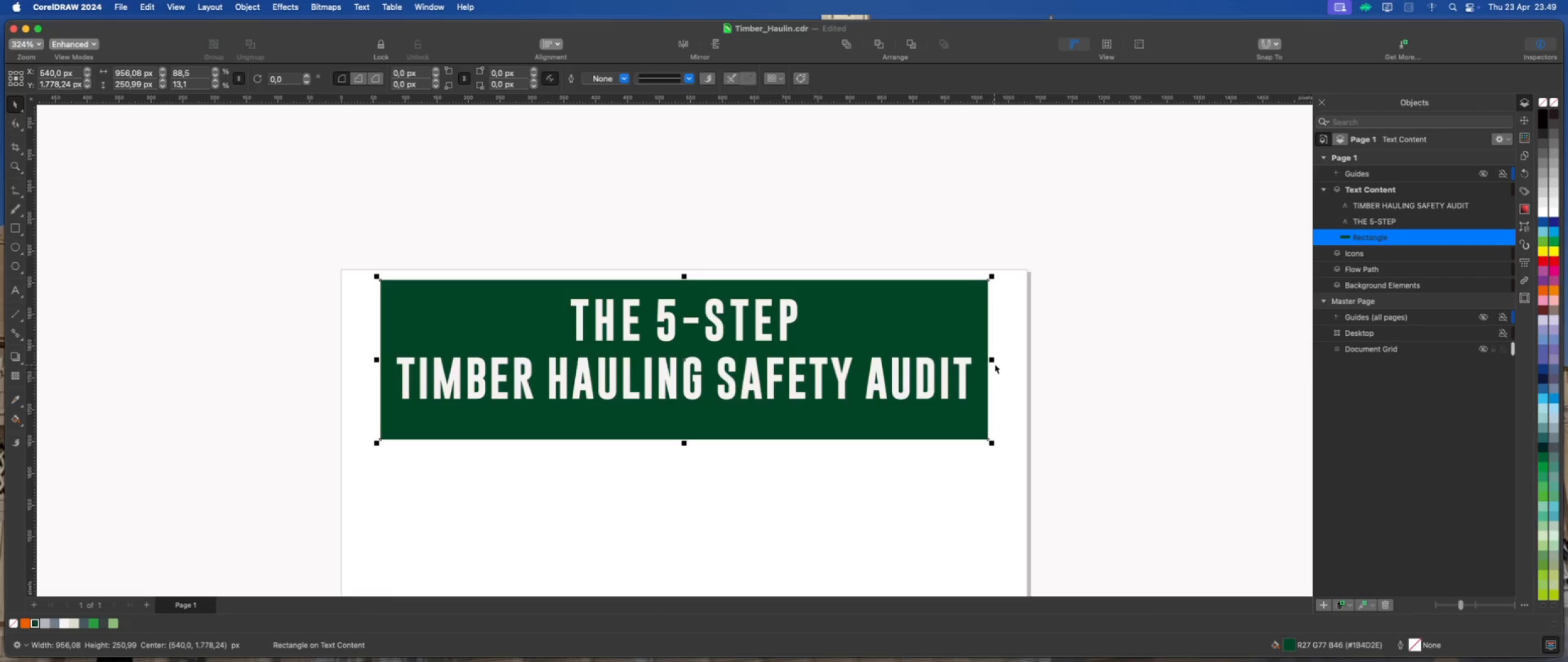 
left_click_drag(start_coordinate=[995, 362], to_coordinate=[1002, 363])
 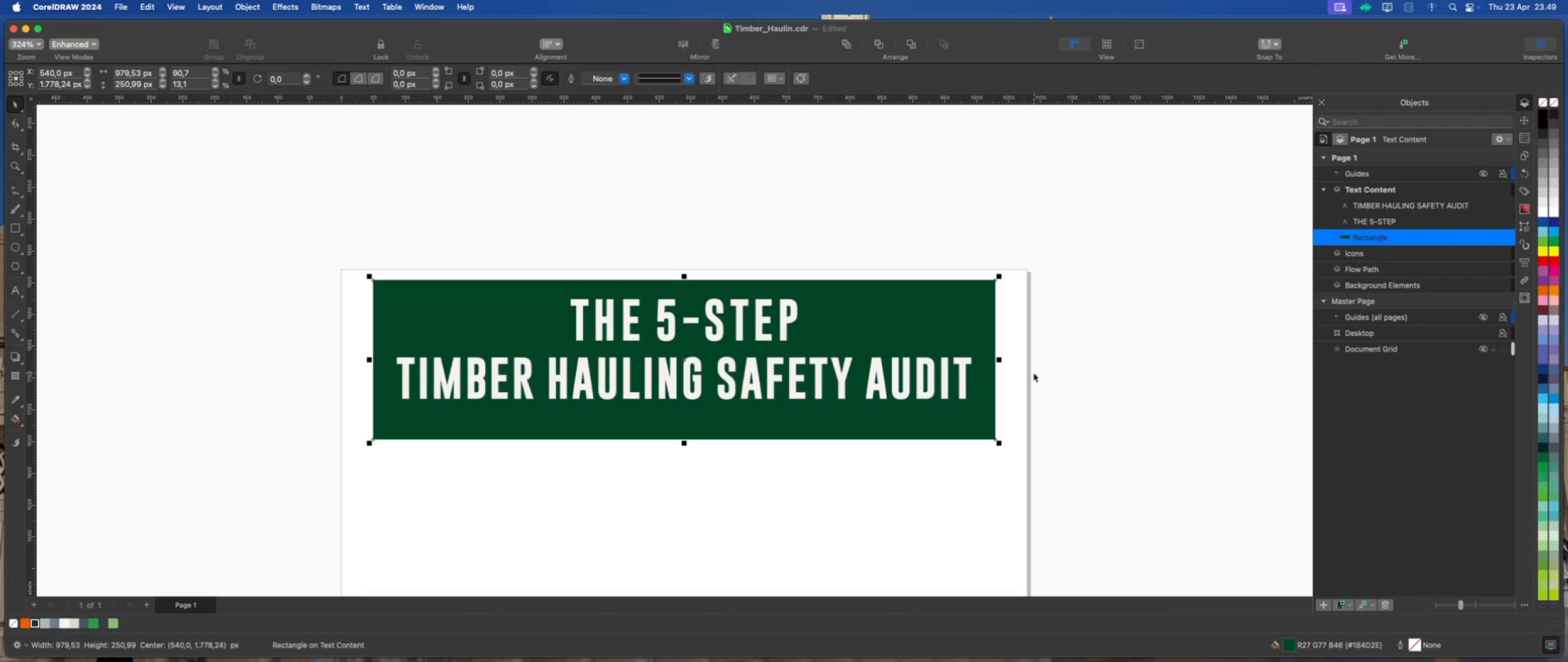 
hold_key(key=ShiftLeft, duration=1.97)
 